 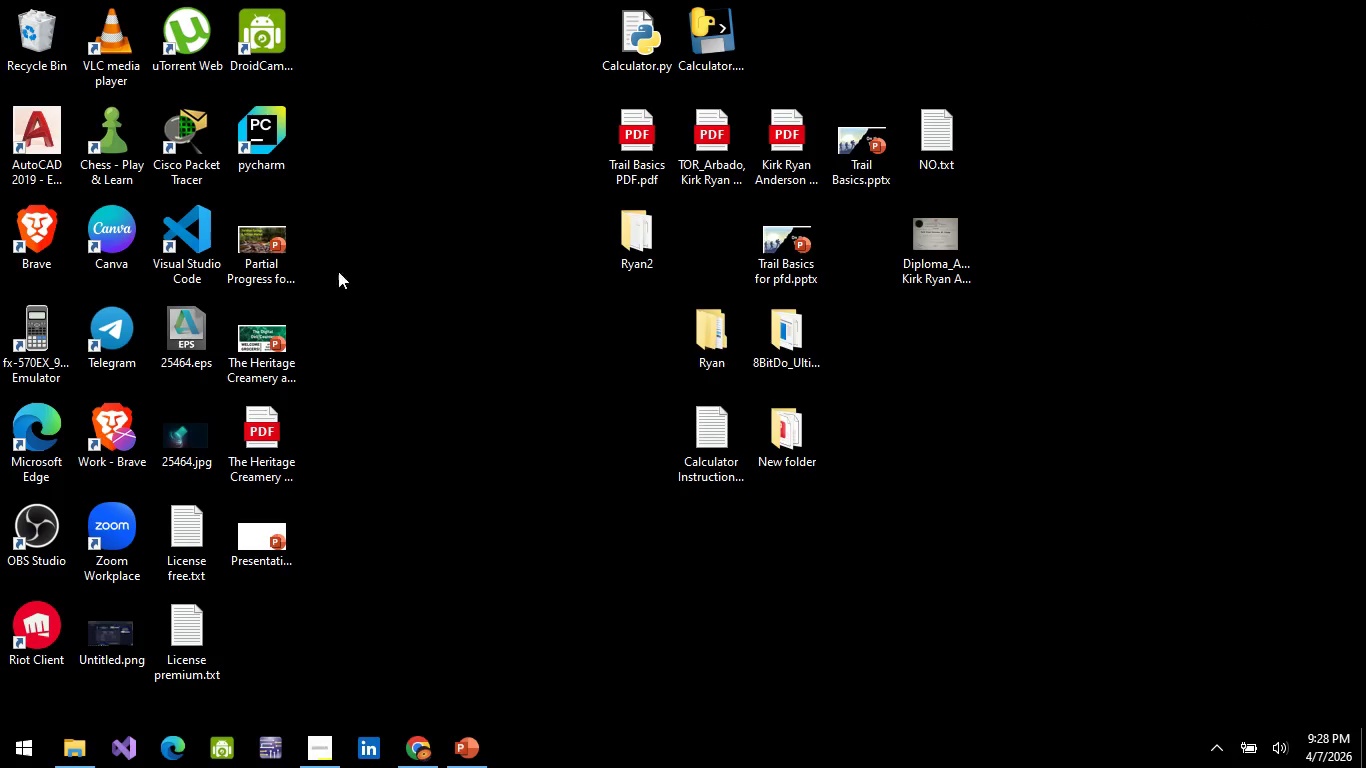 
left_click([264, 553])
 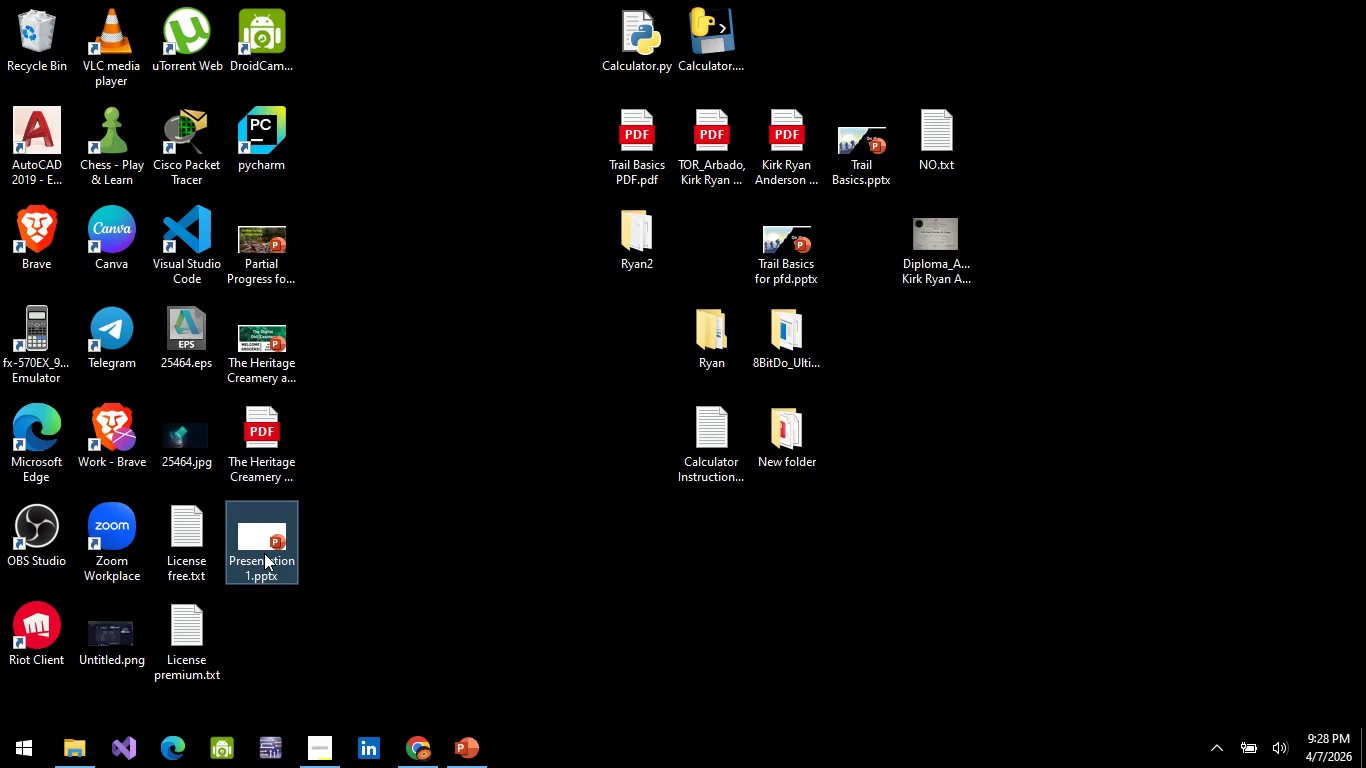 
right_click([264, 553])
 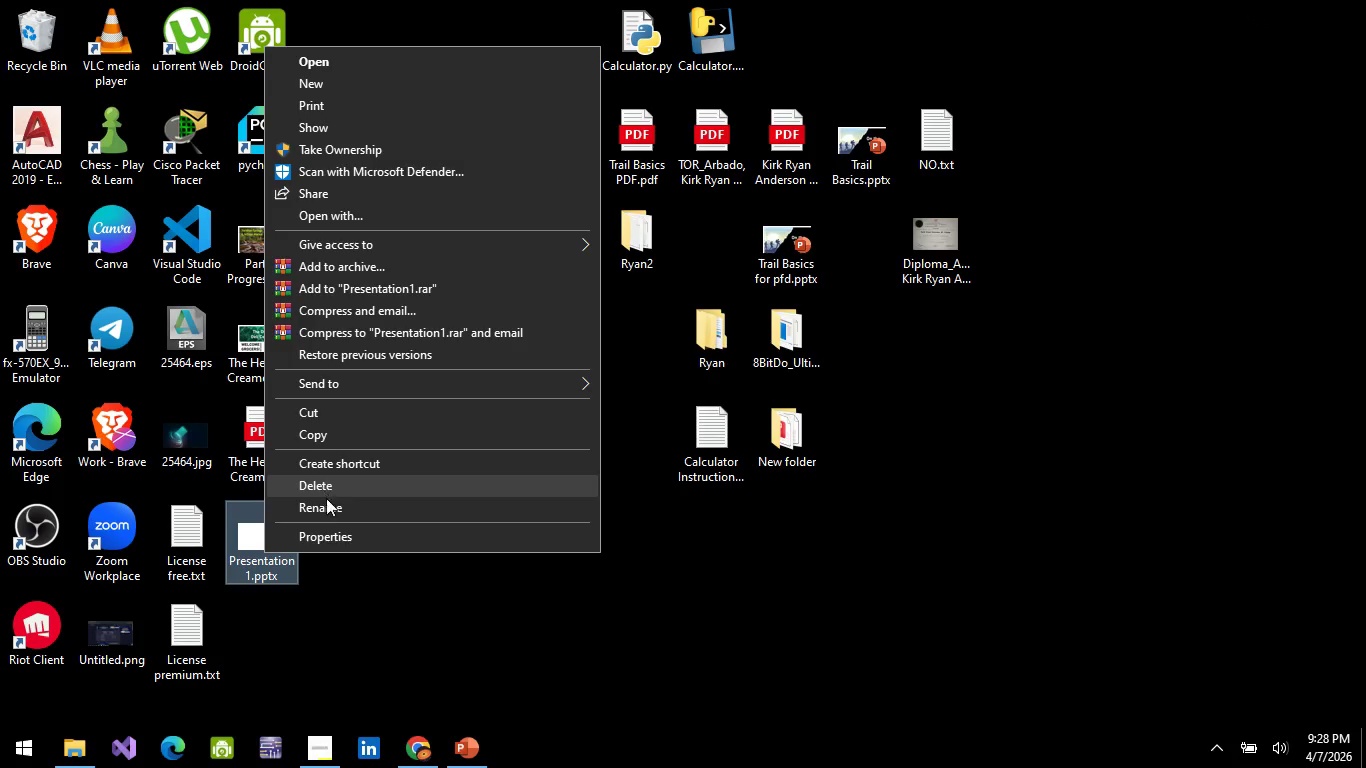 
left_click([328, 508])
 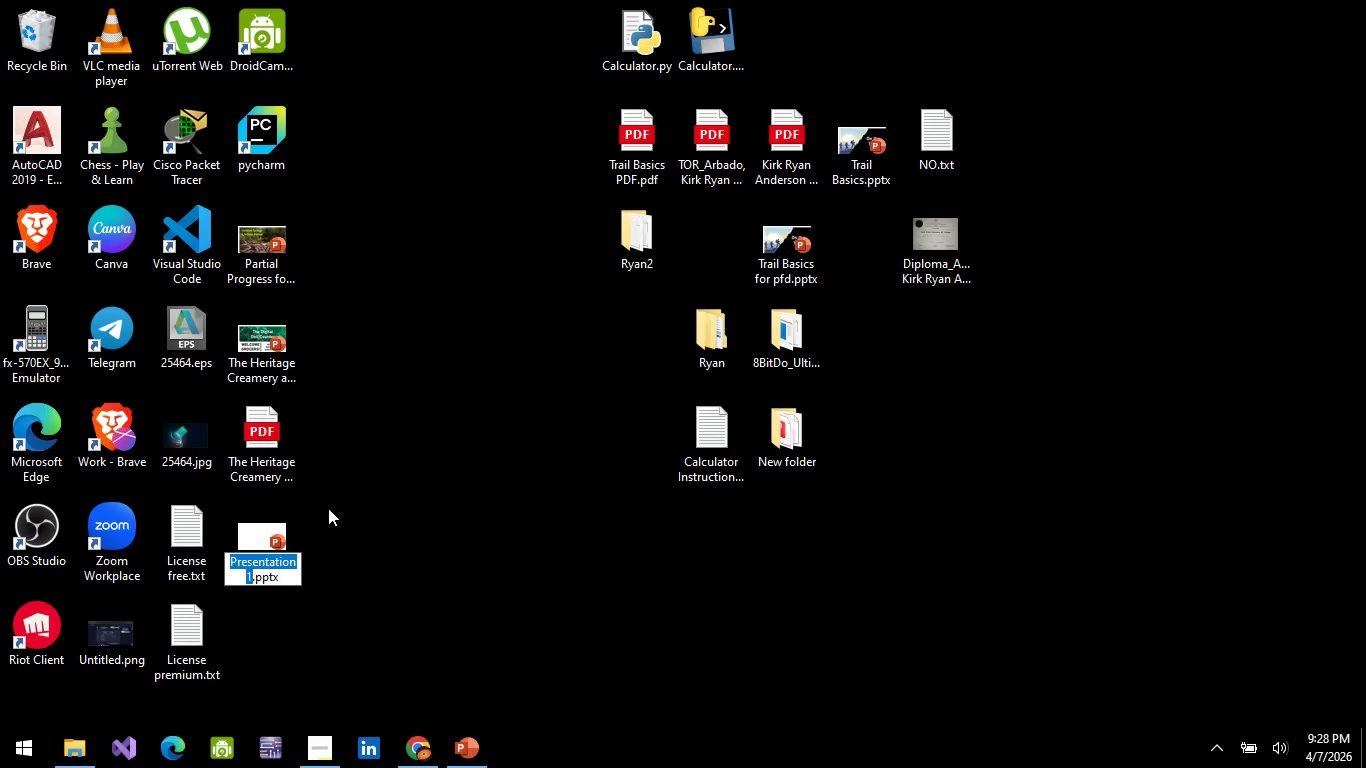 
key(Control+V)
 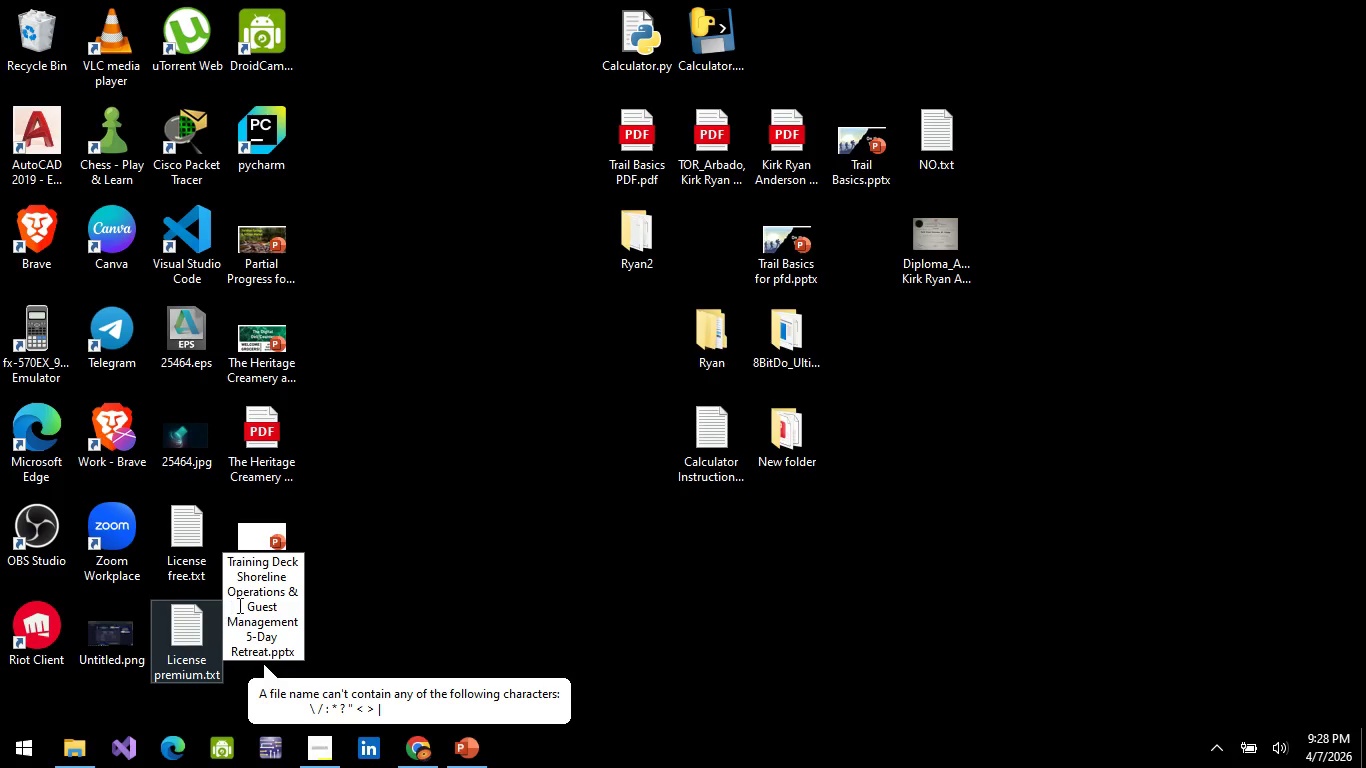 
wait(6.73)
 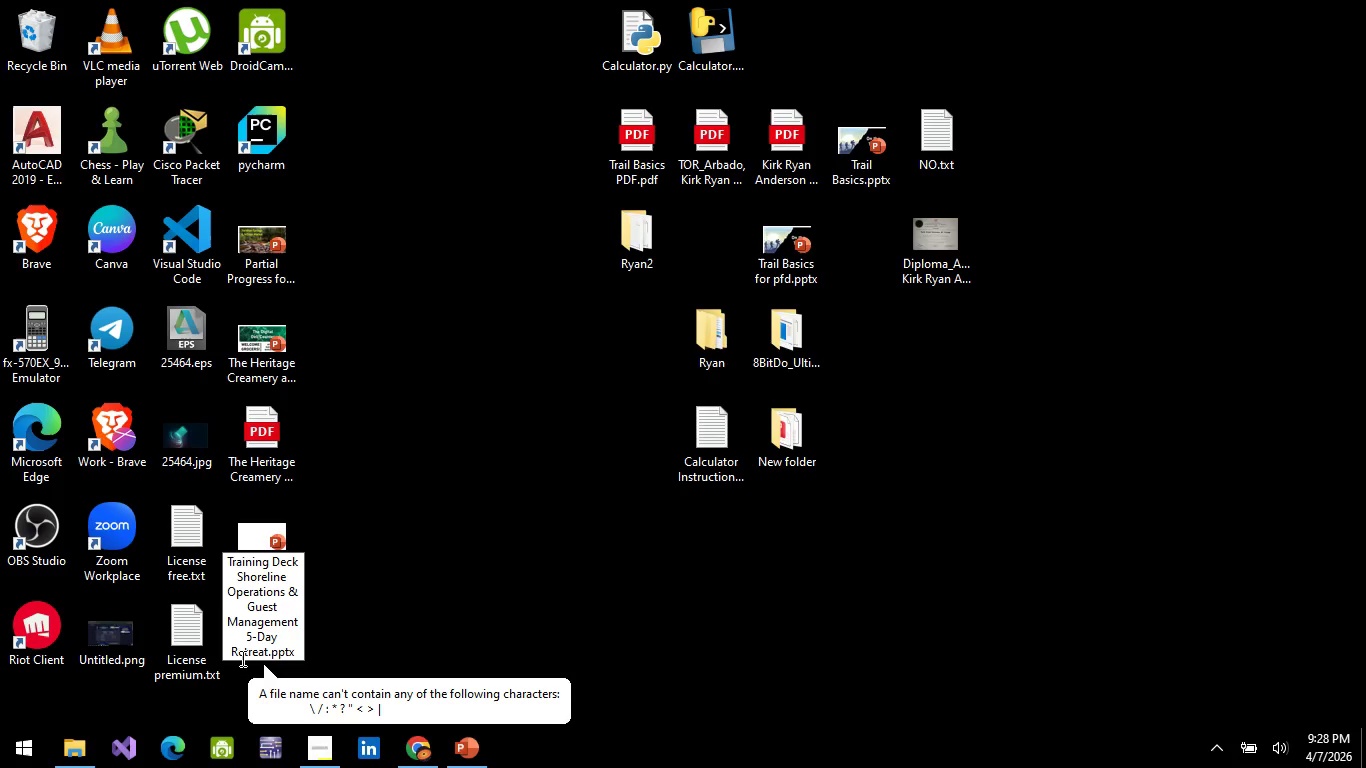 
key(Enter)
 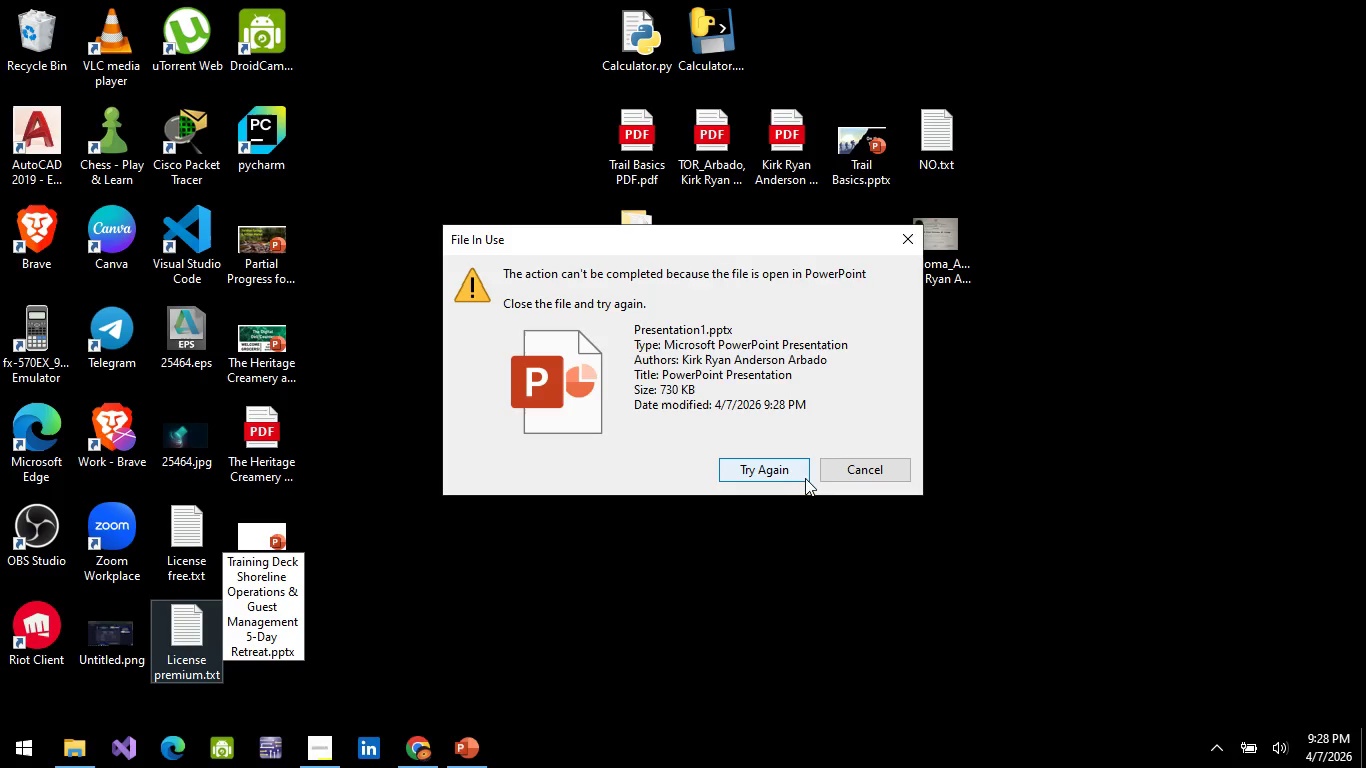 
left_click([787, 472])
 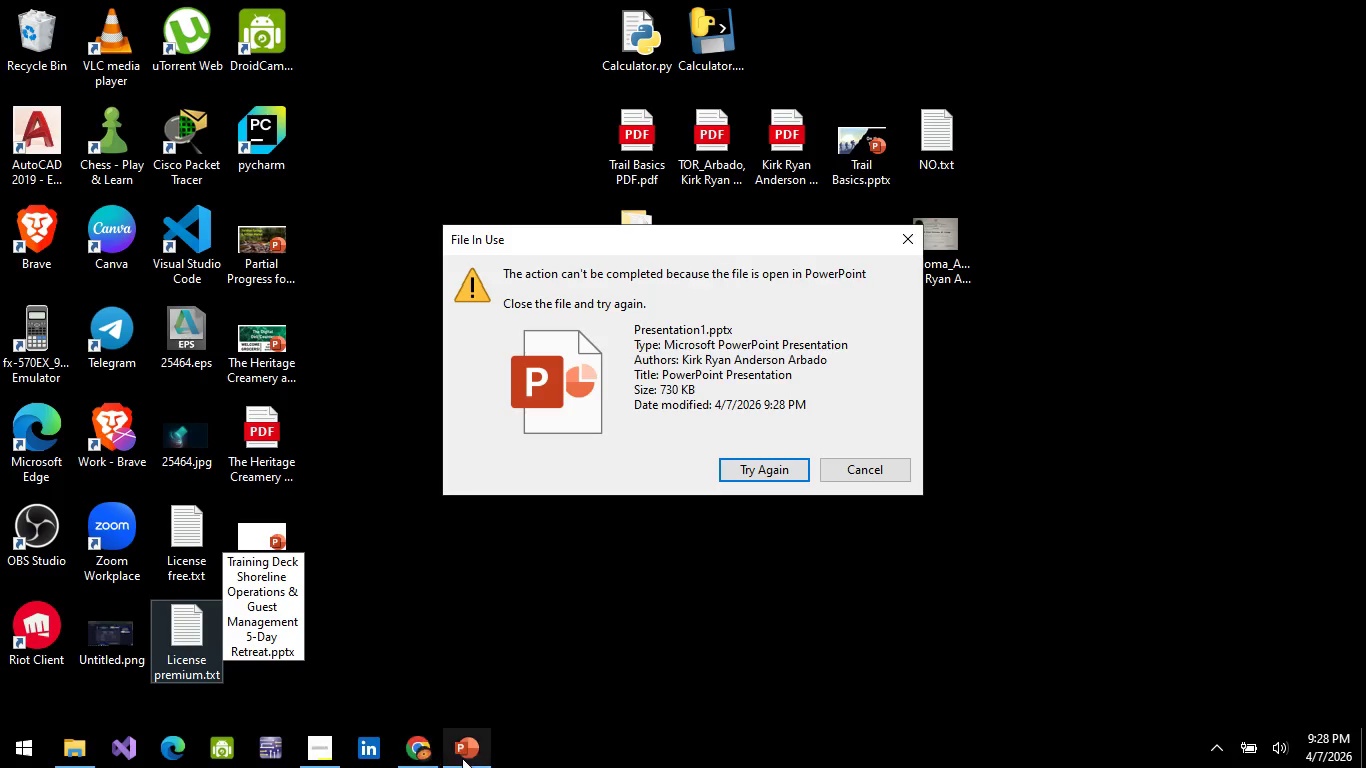 
left_click([462, 758])
 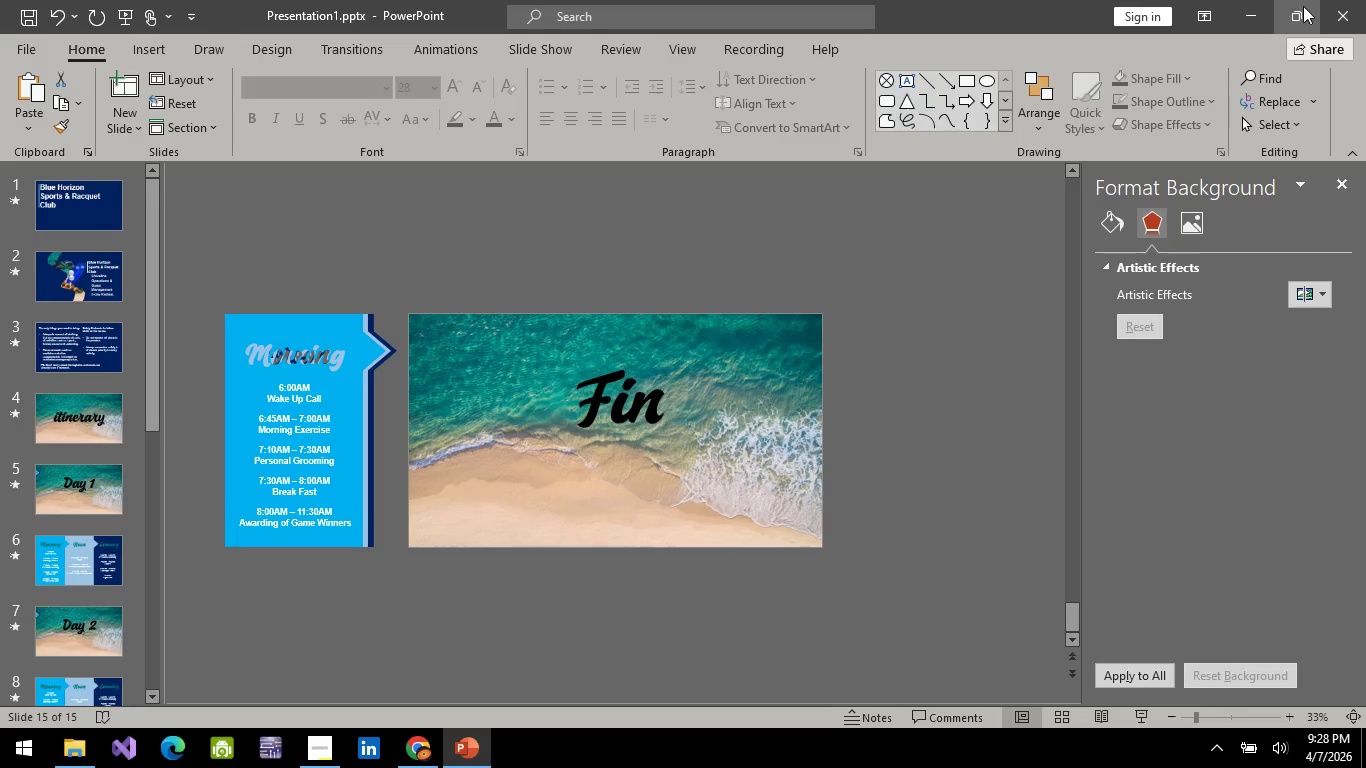 
left_click([1346, 24])
 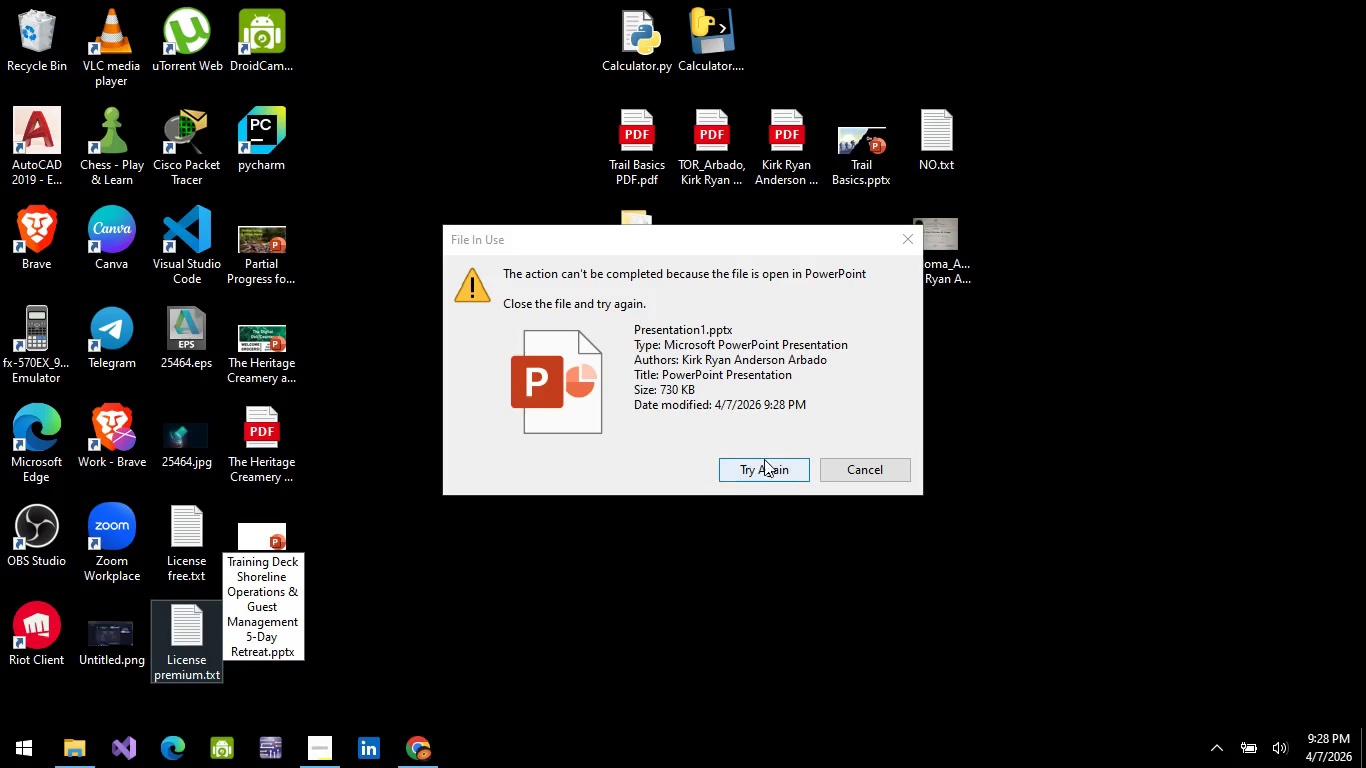 
left_click([760, 468])
 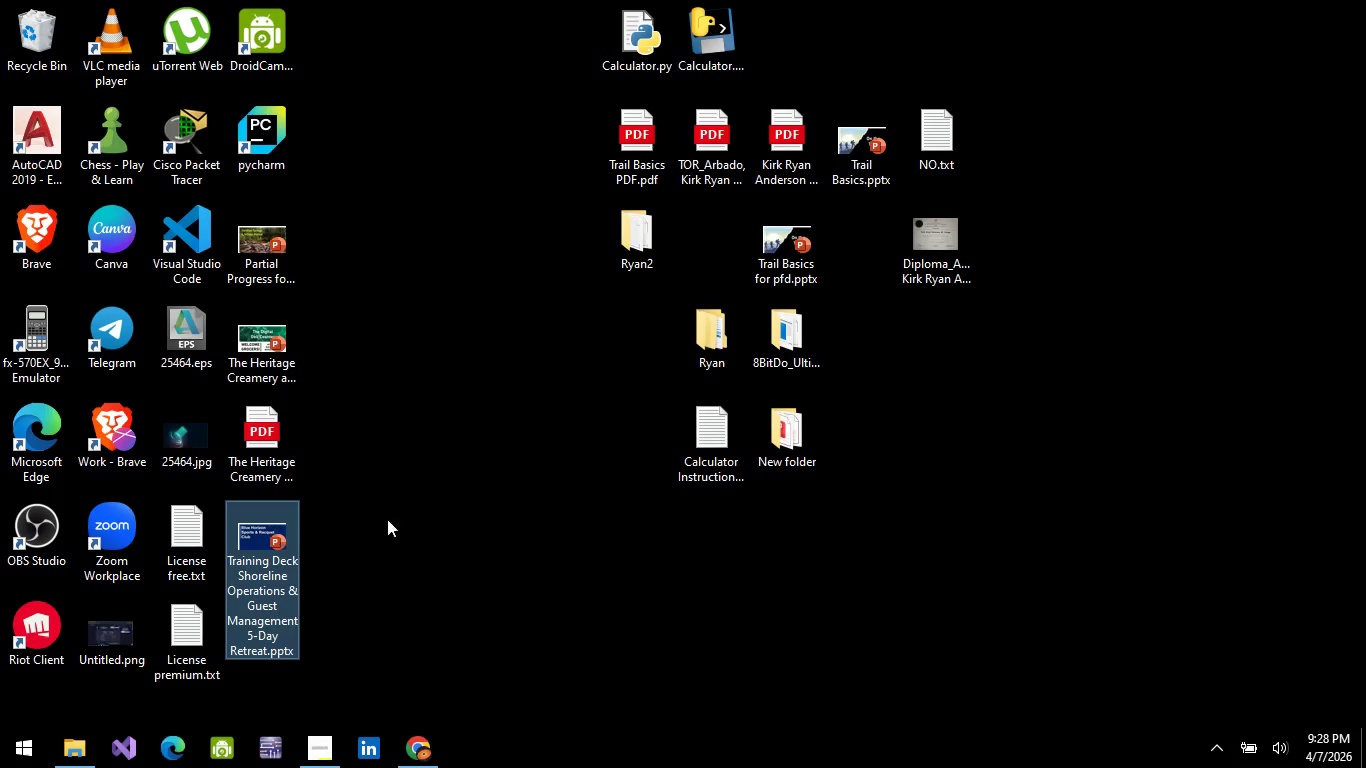 
left_click([437, 516])
 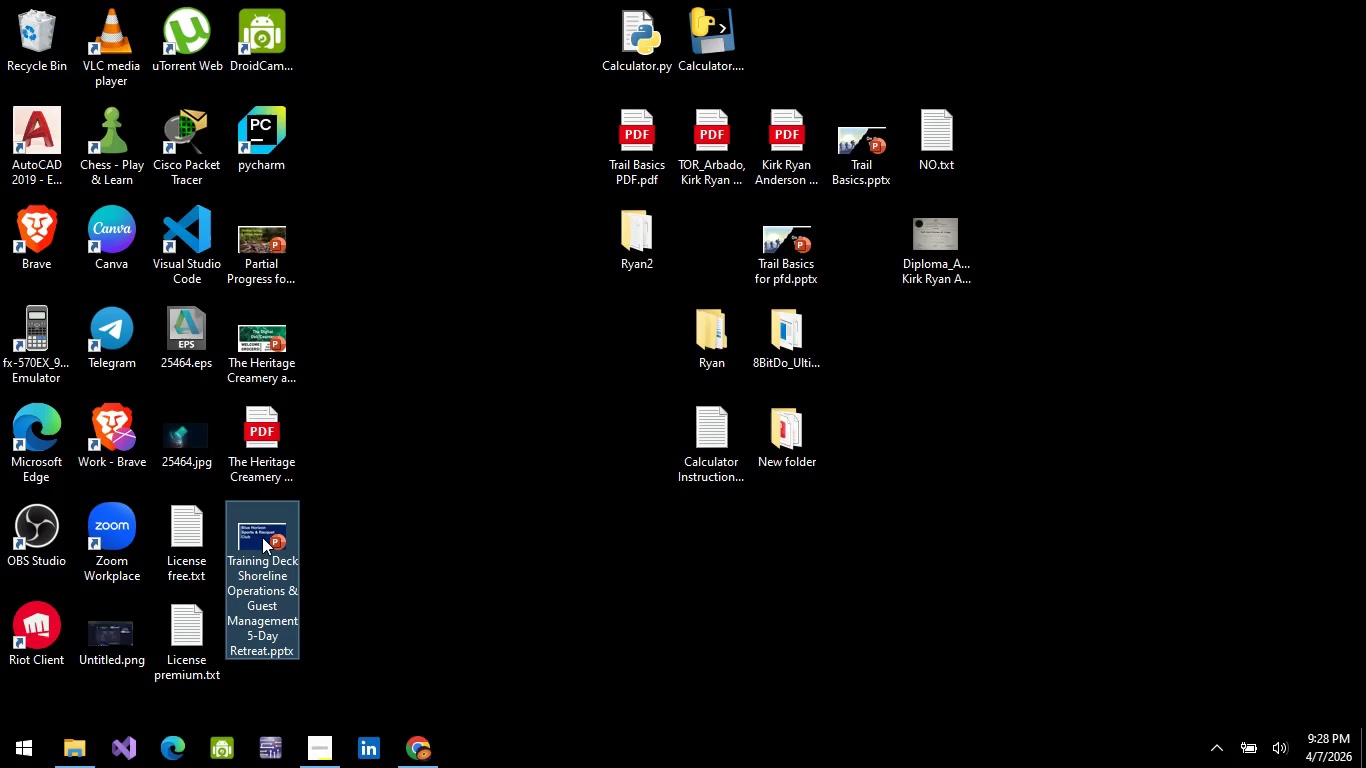 
left_click([262, 537])
 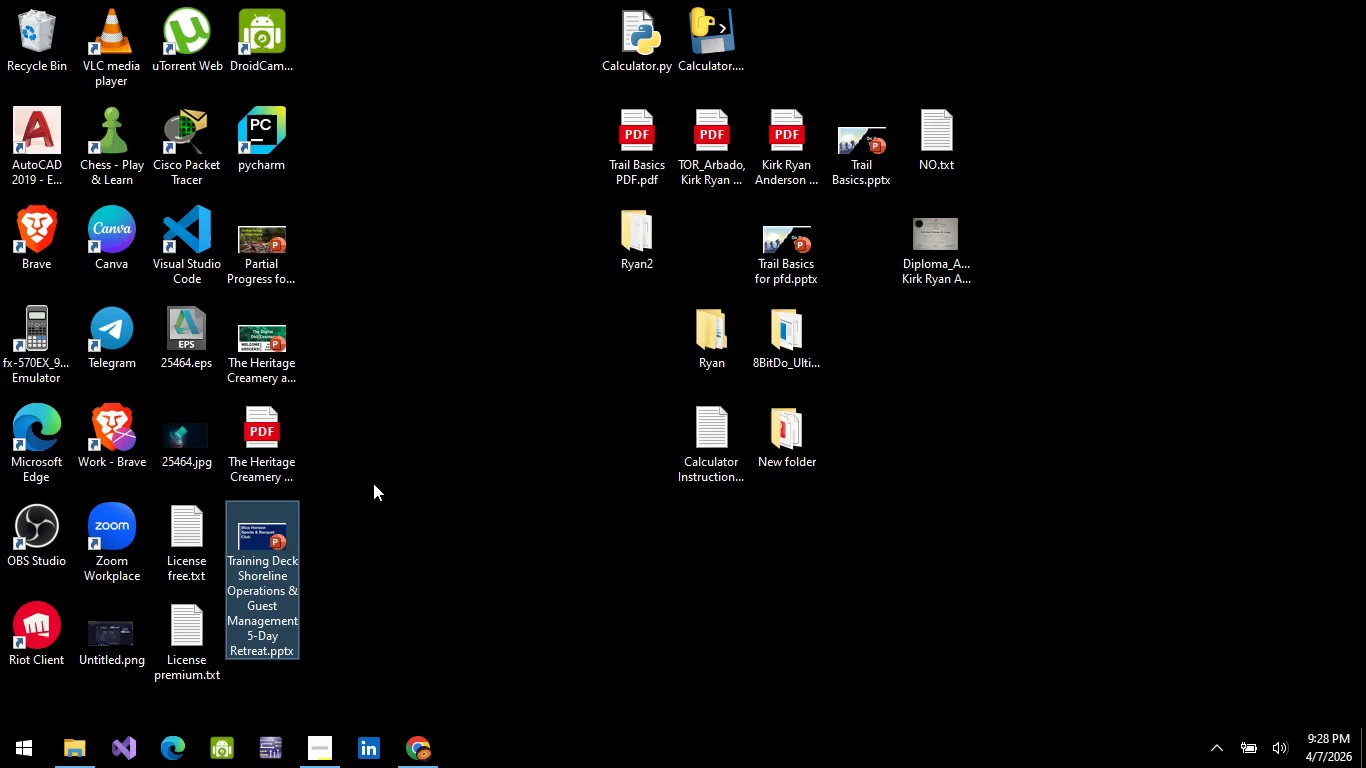 
left_click_drag(start_coordinate=[260, 538], to_coordinate=[422, 426])
 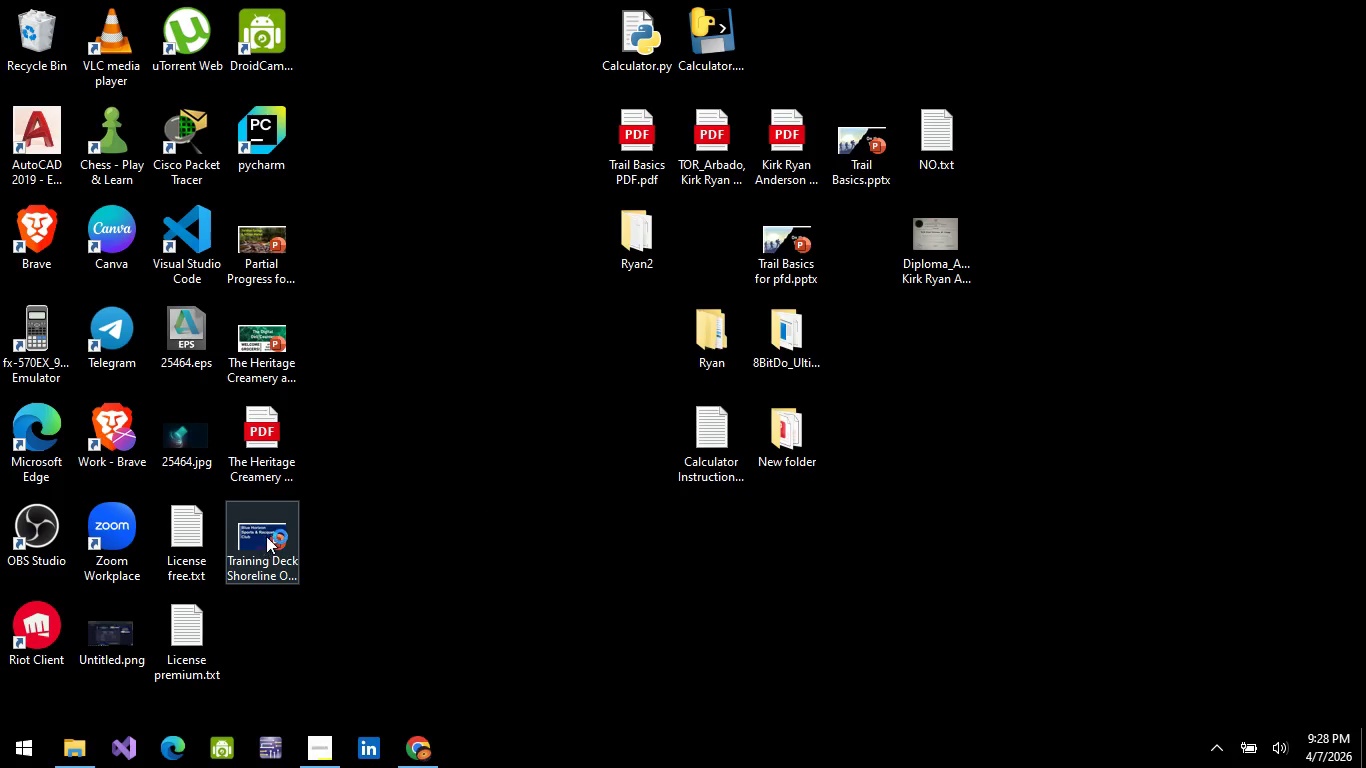 
left_click_drag(start_coordinate=[253, 536], to_coordinate=[517, 548])
 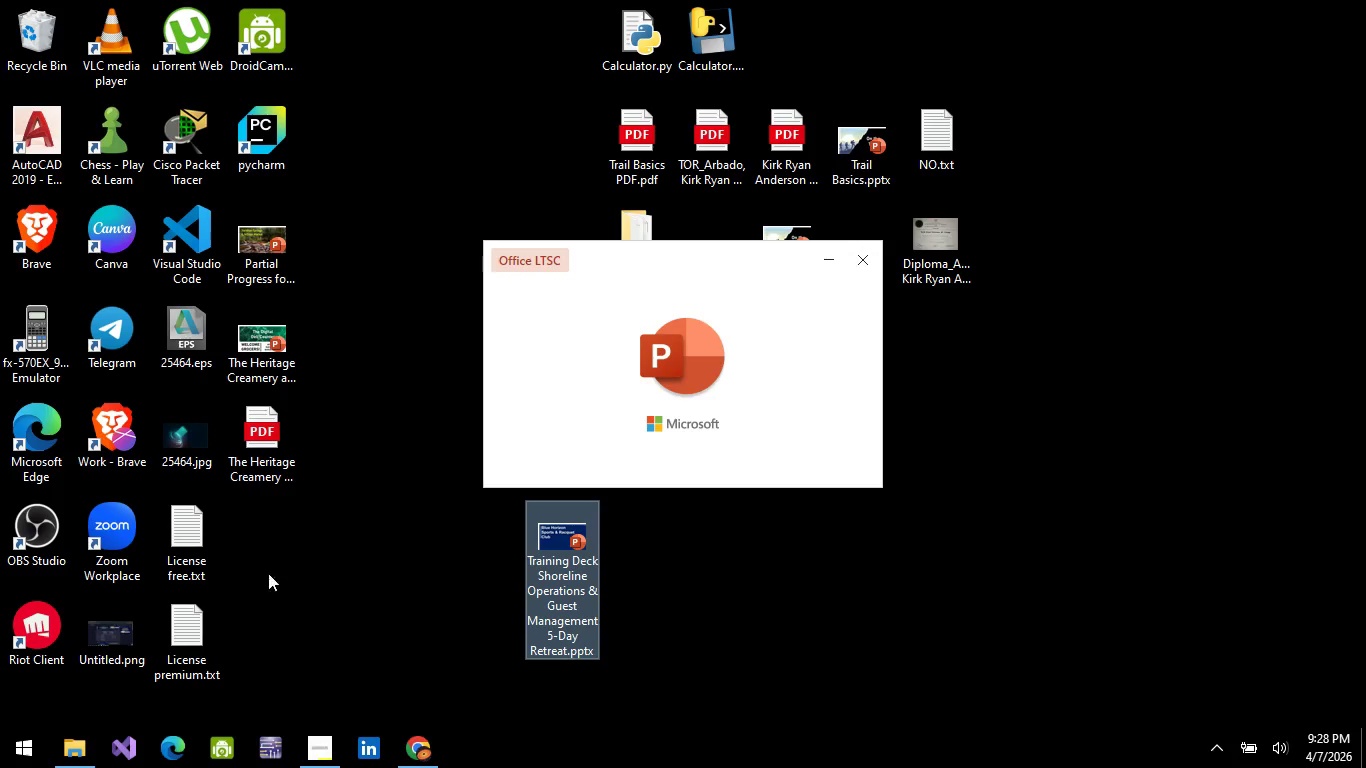 
mouse_move([563, 529])
 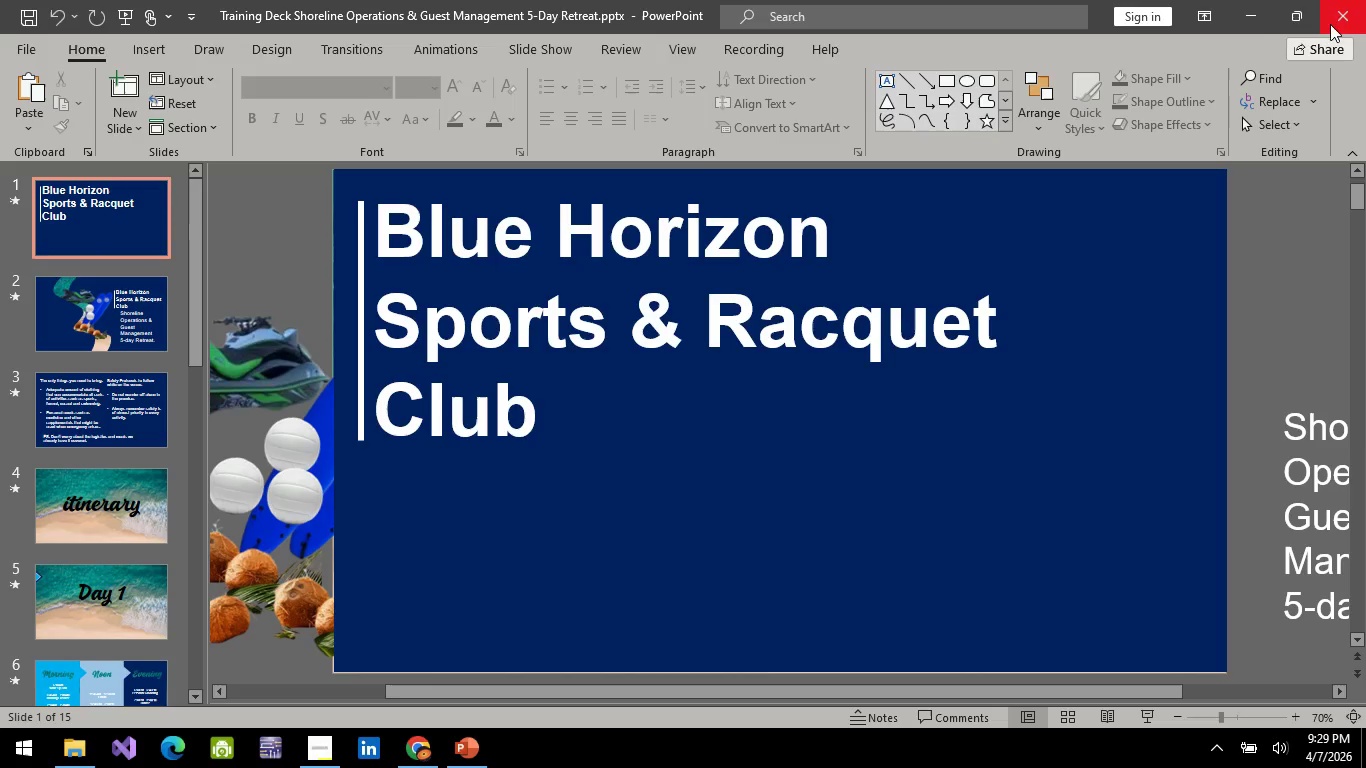 
left_click([1253, 21])
 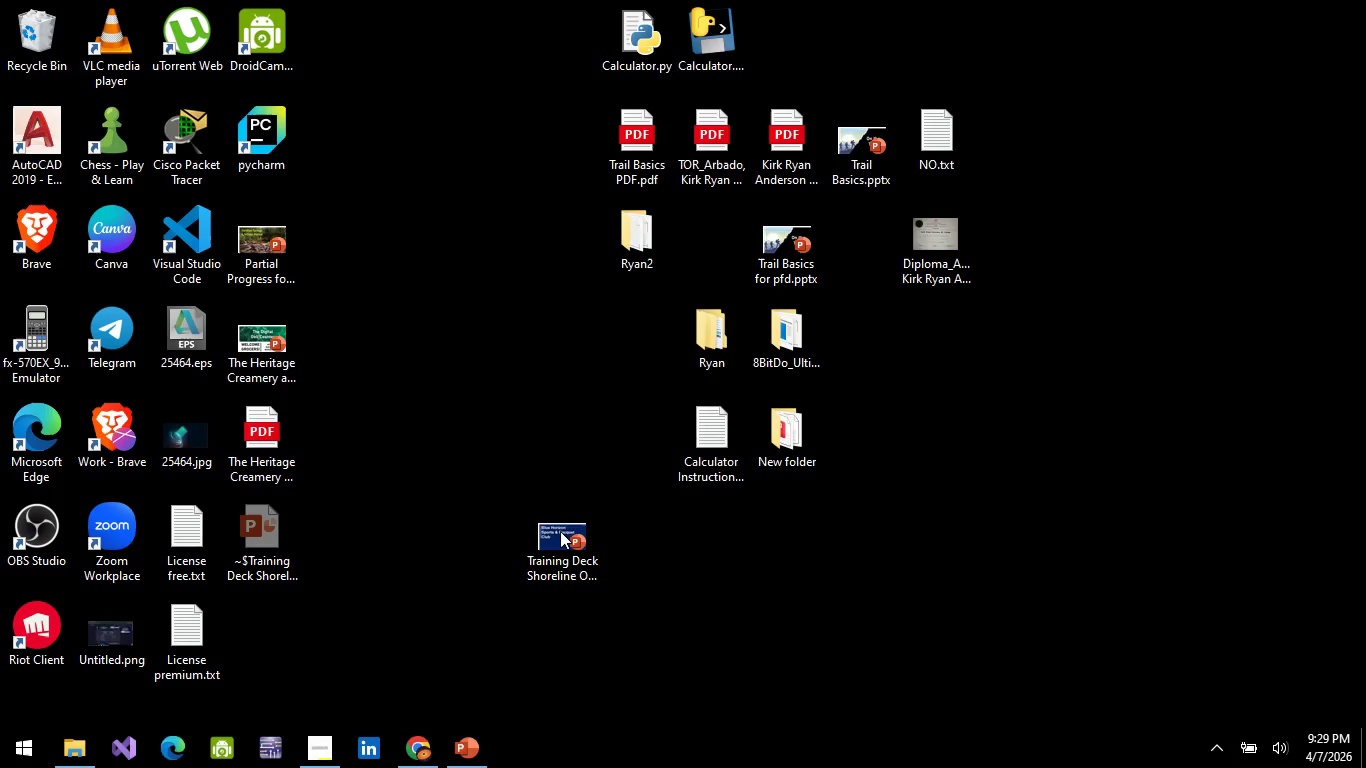 
left_click([559, 535])
 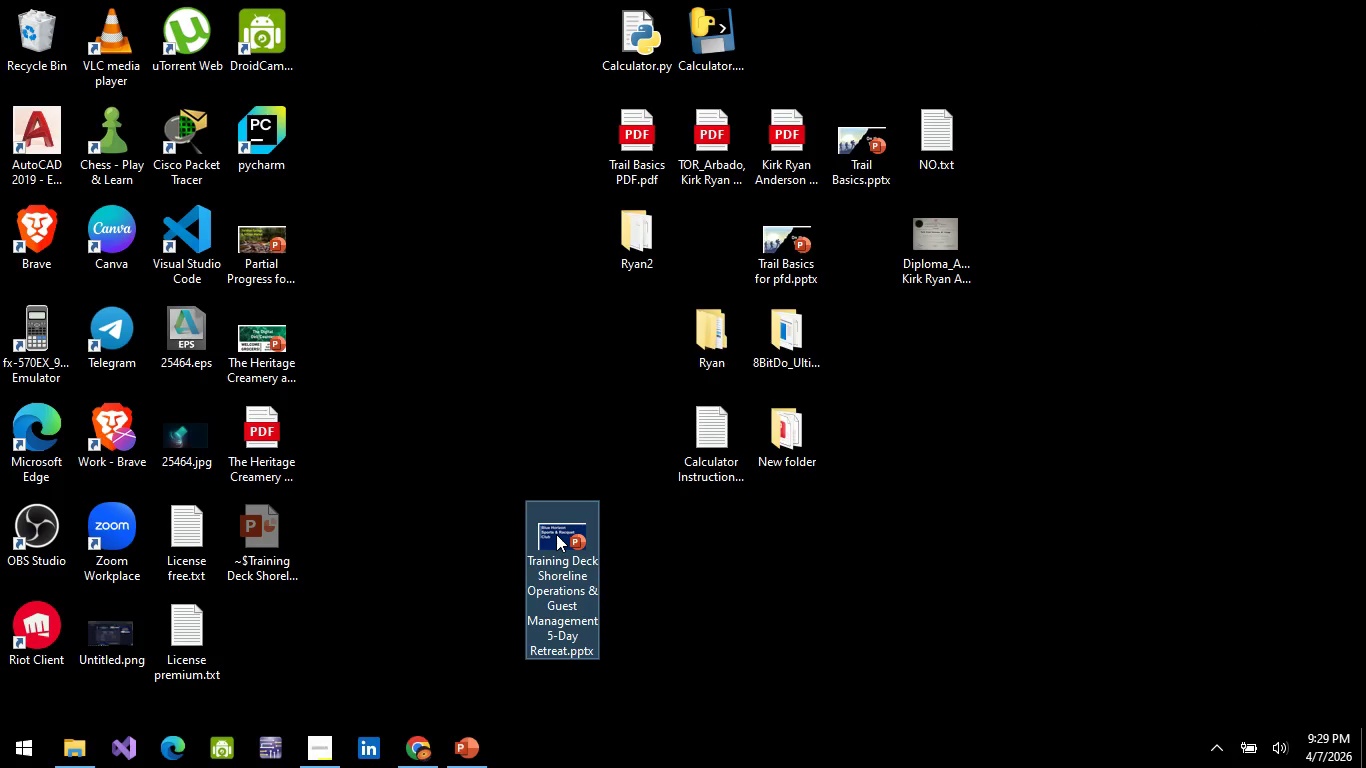 
right_click([556, 534])
 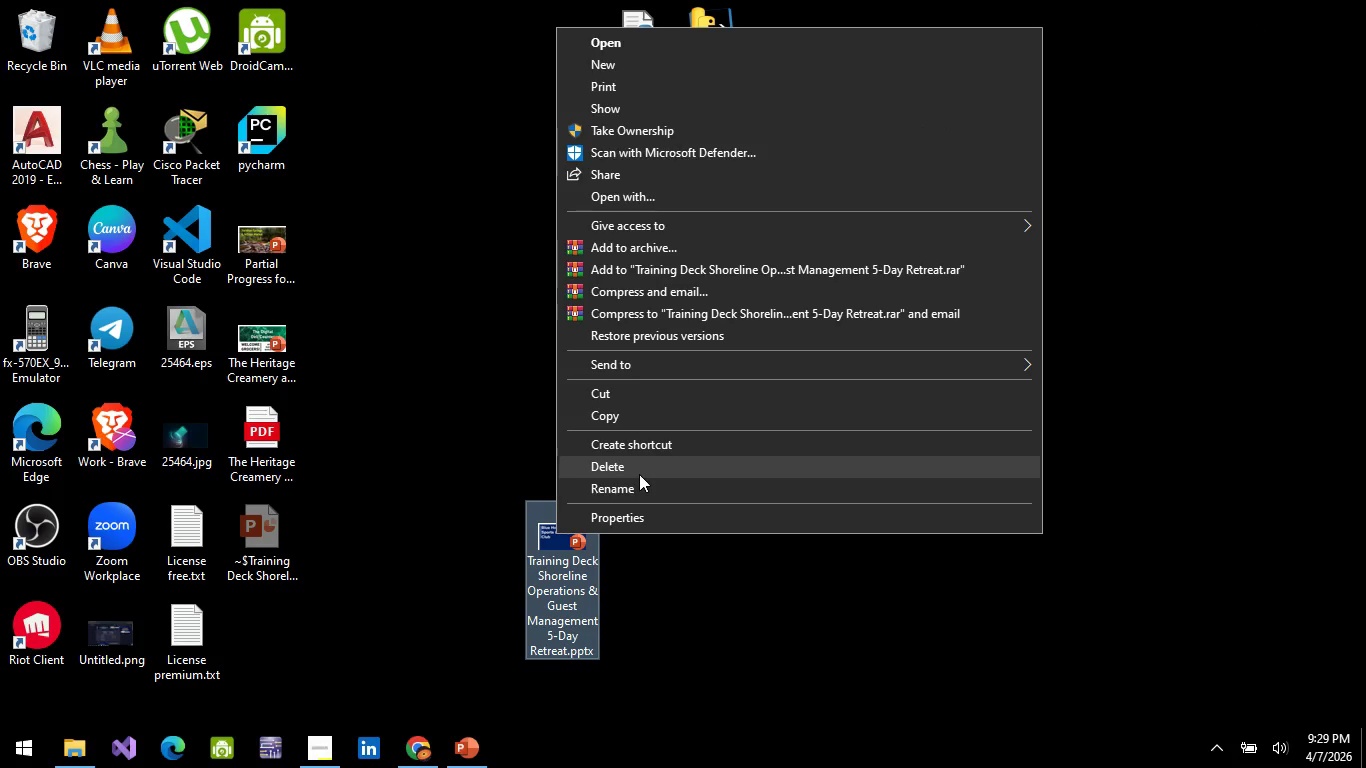 
left_click([625, 485])
 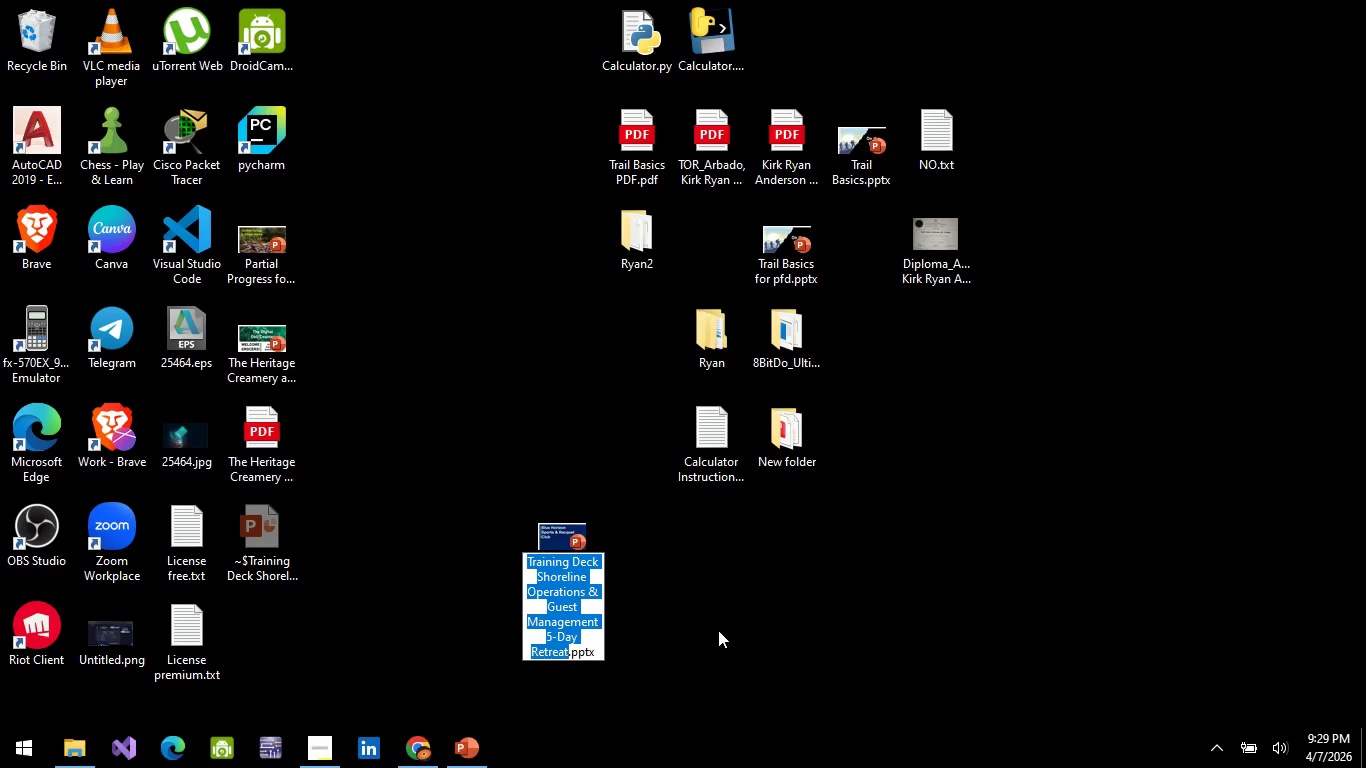 
left_click([718, 630])
 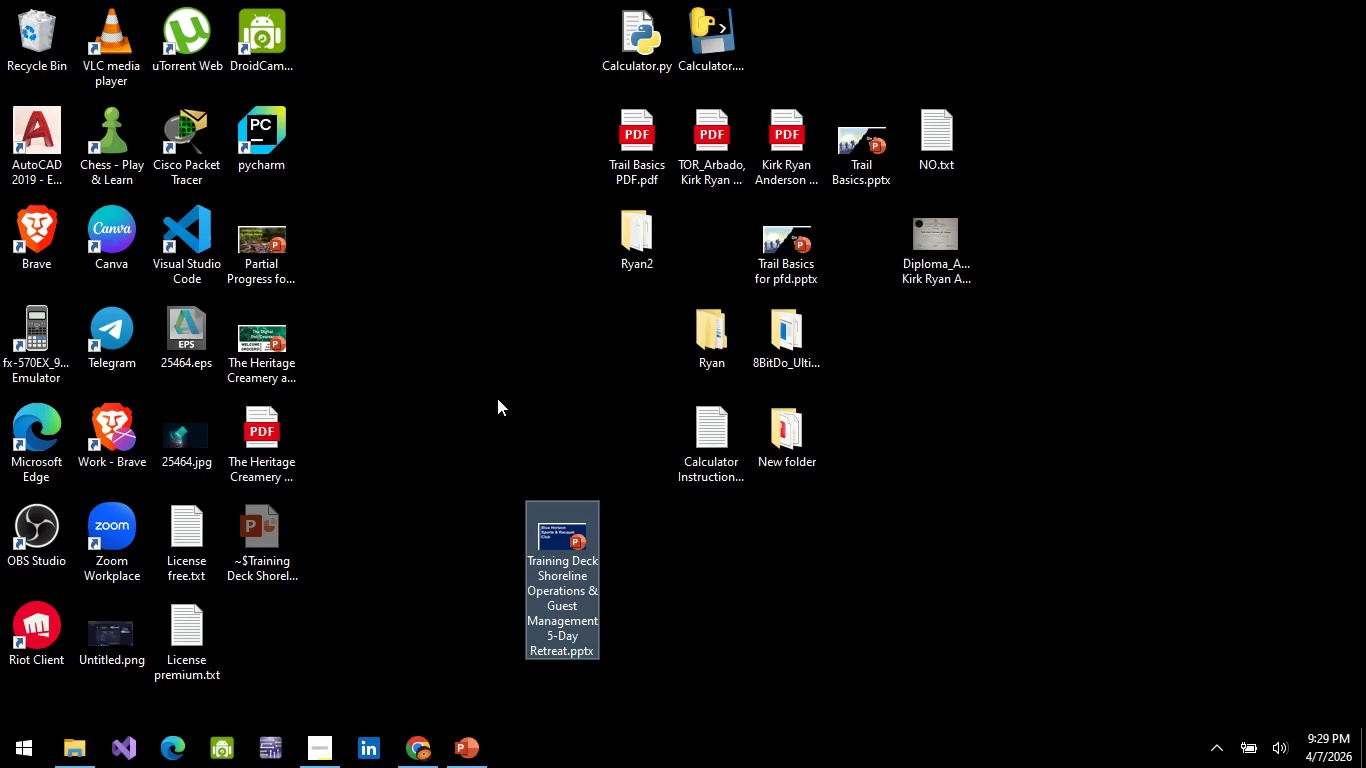 
left_click([497, 398])
 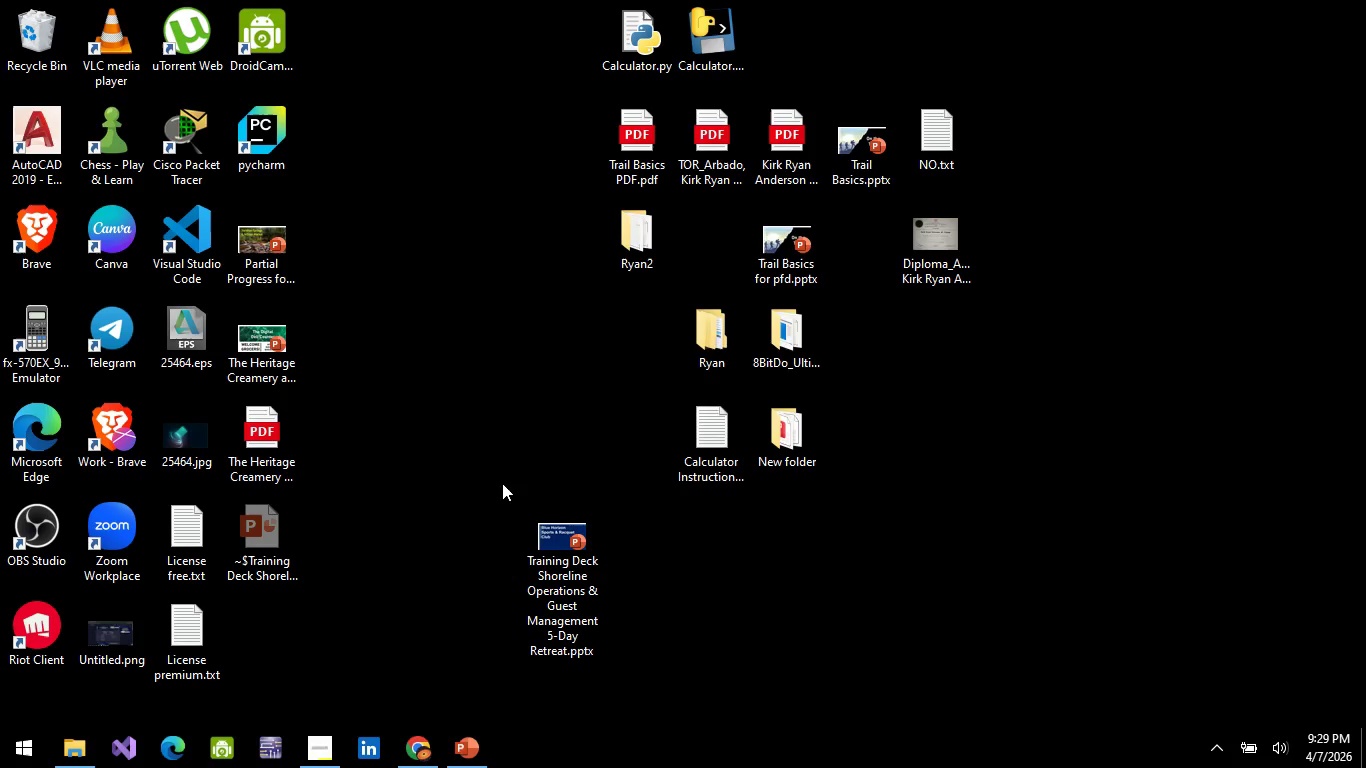 
wait(5.3)
 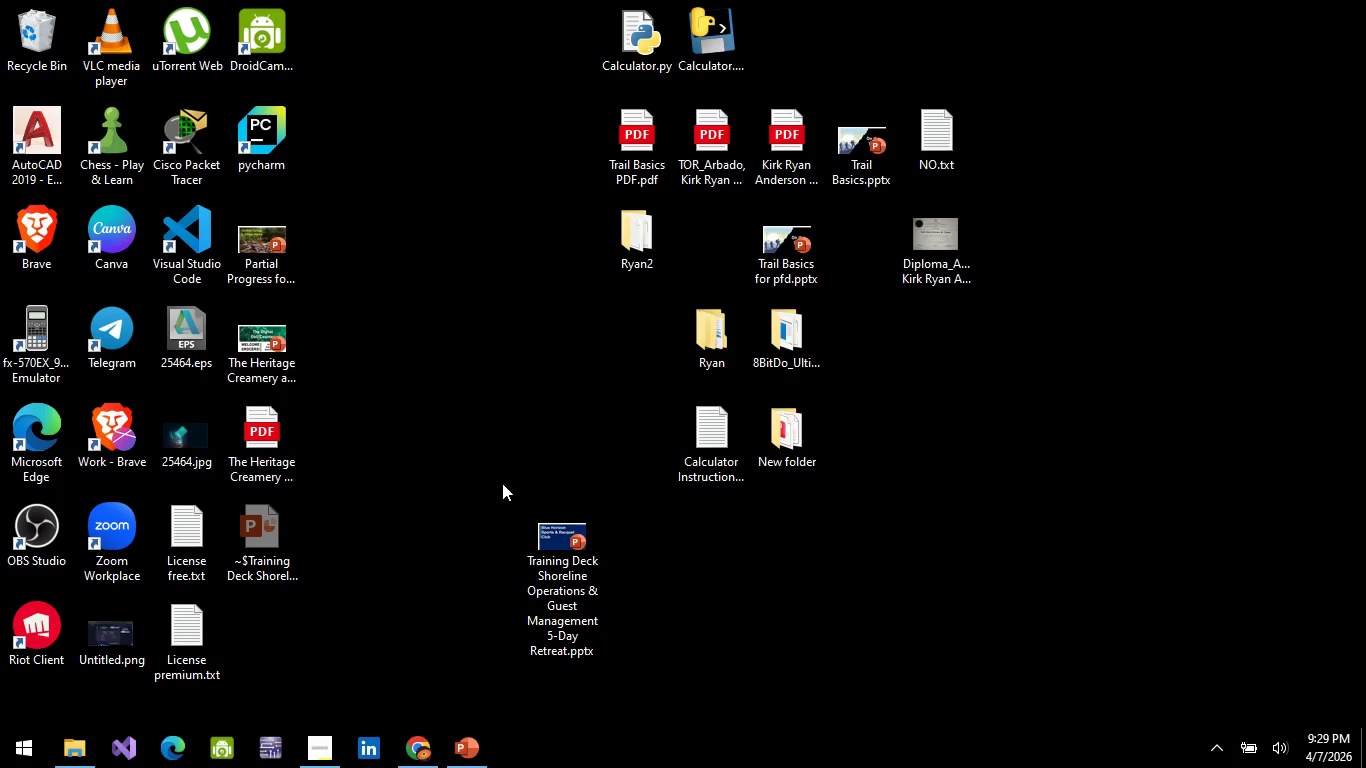 
left_click([471, 743])
 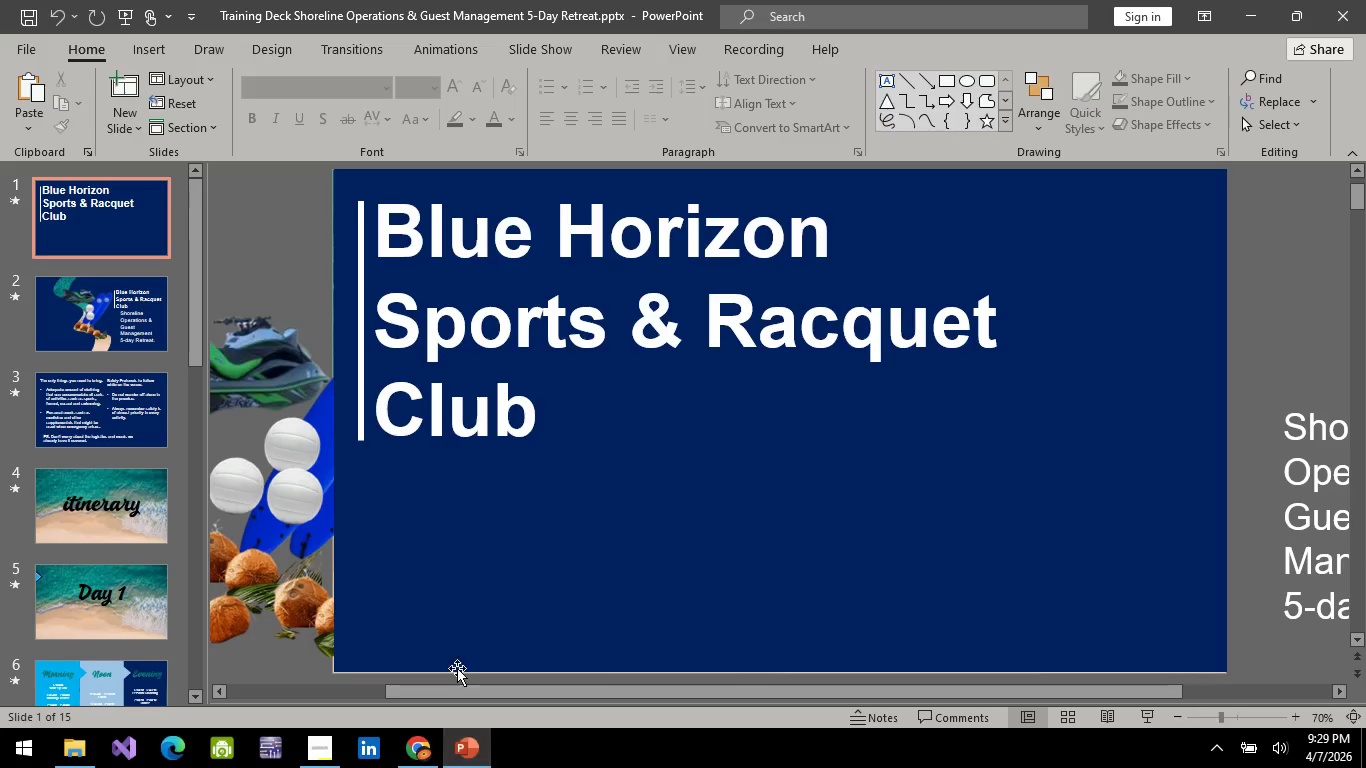 
mouse_move([22, 47])
 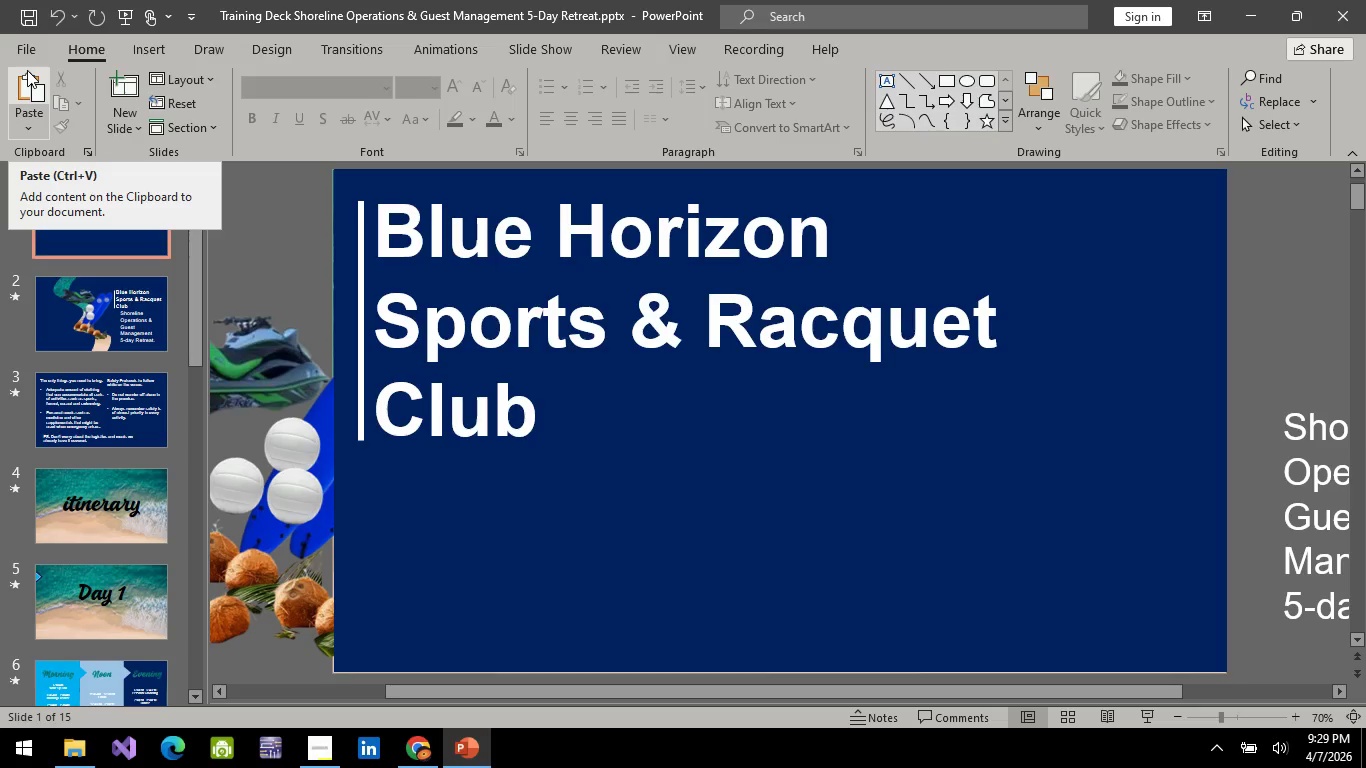 
mouse_move([2, 24])
 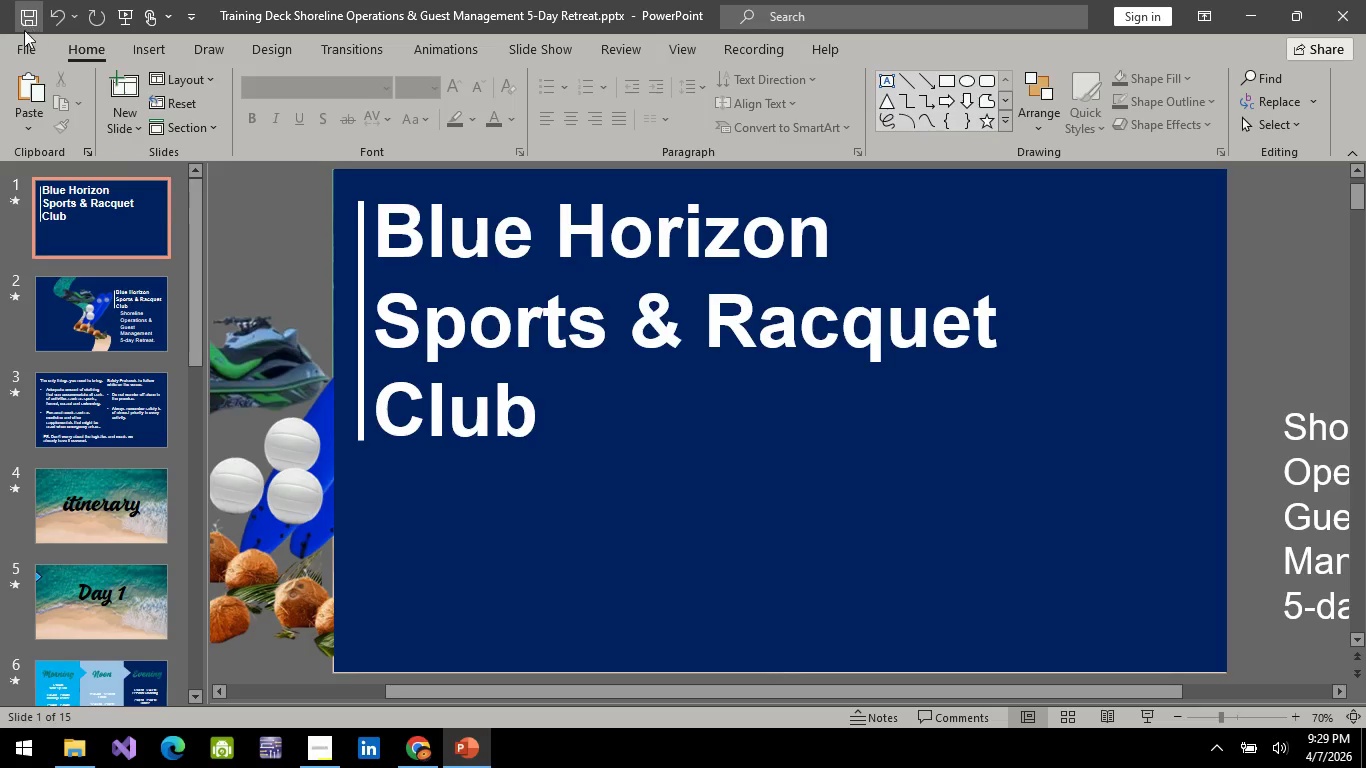 
left_click([23, 38])
 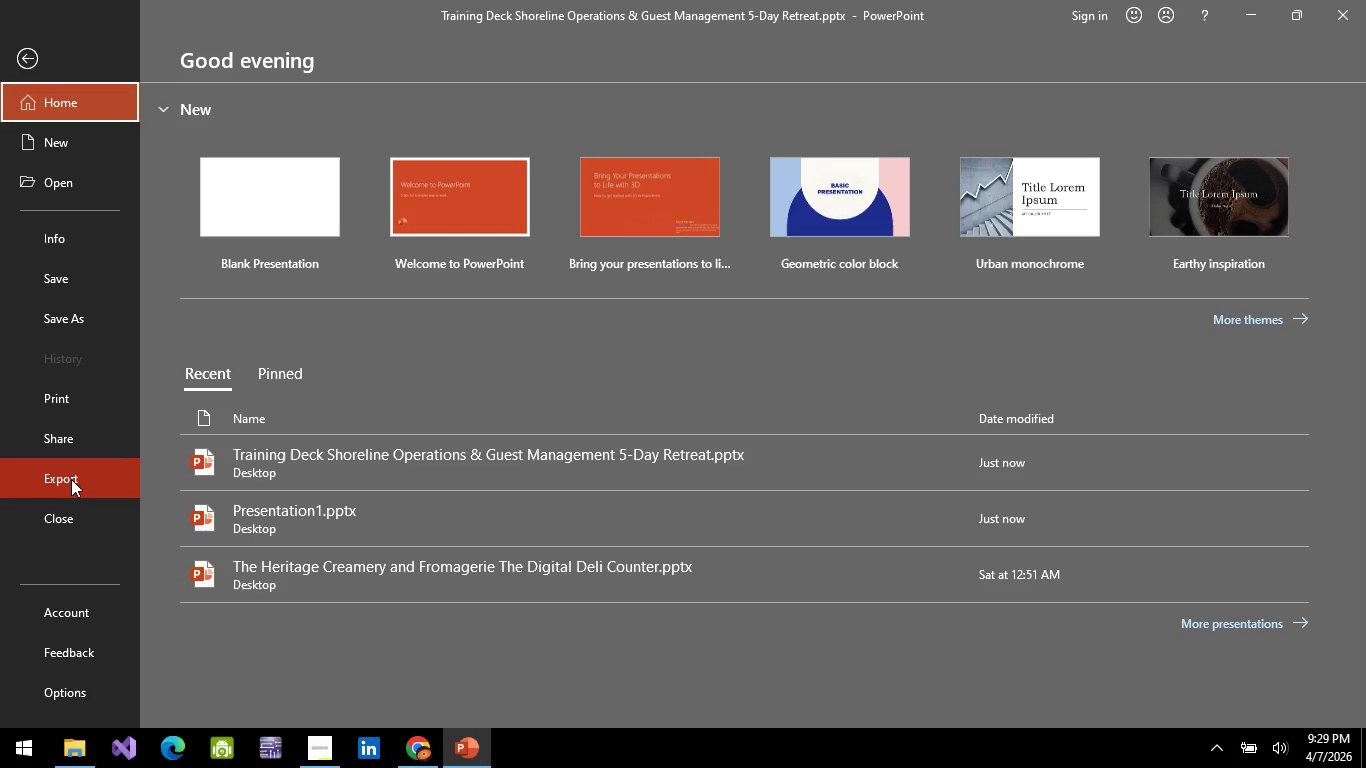 
left_click([71, 480])
 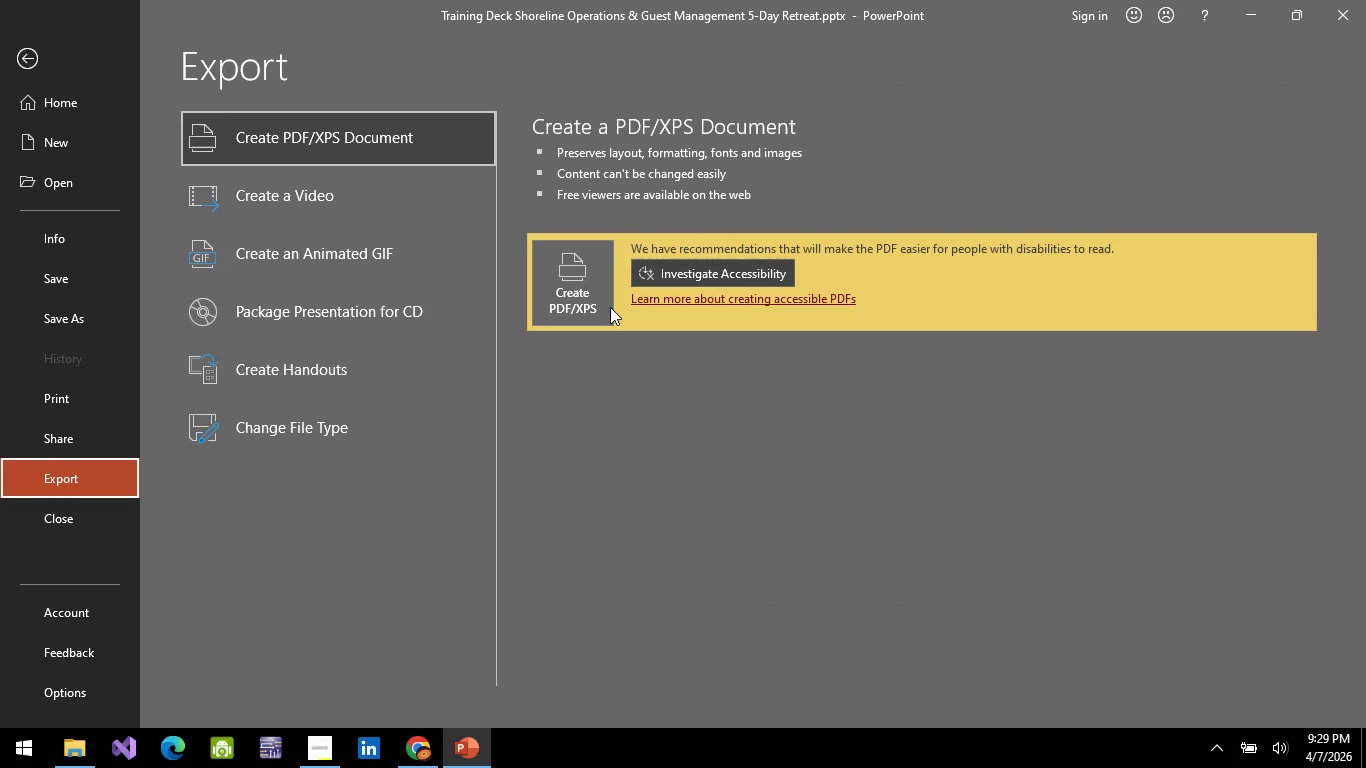 
left_click([583, 293])
 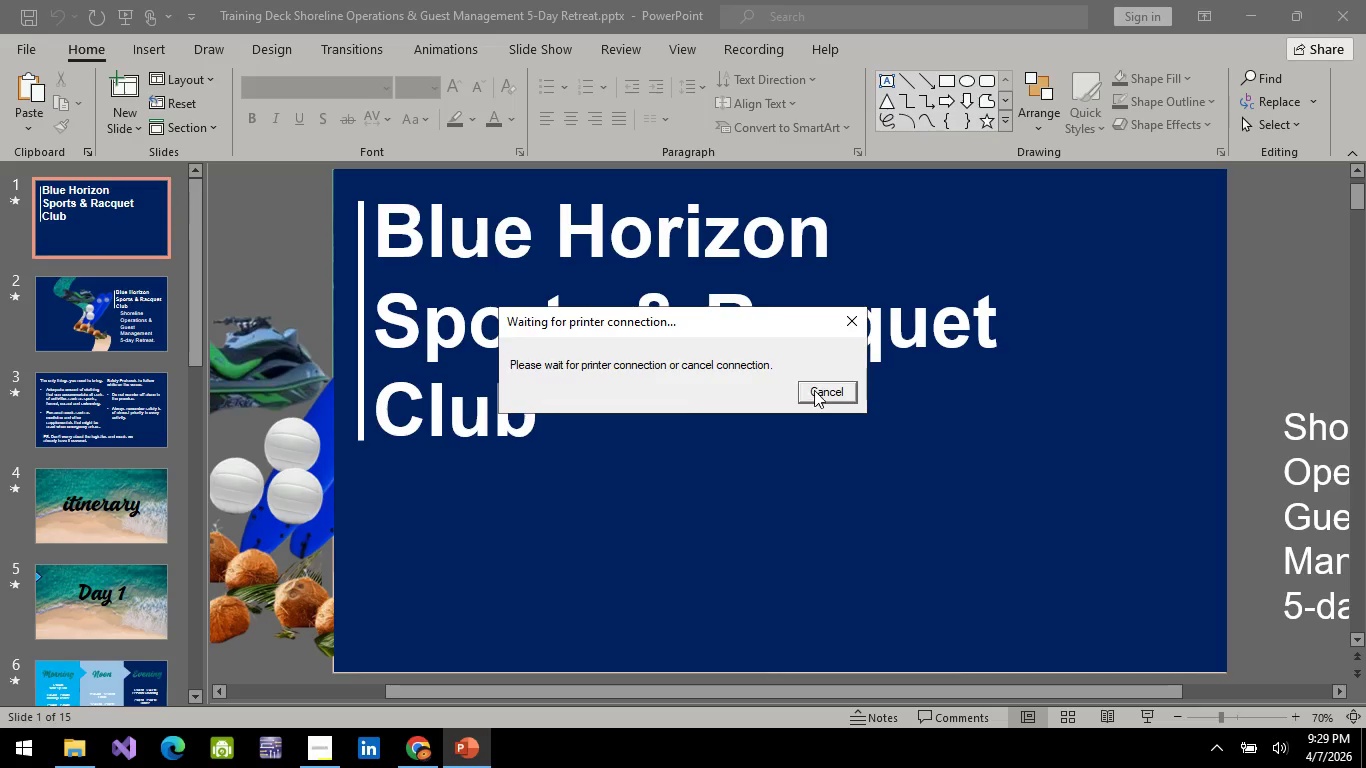 
wait(6.11)
 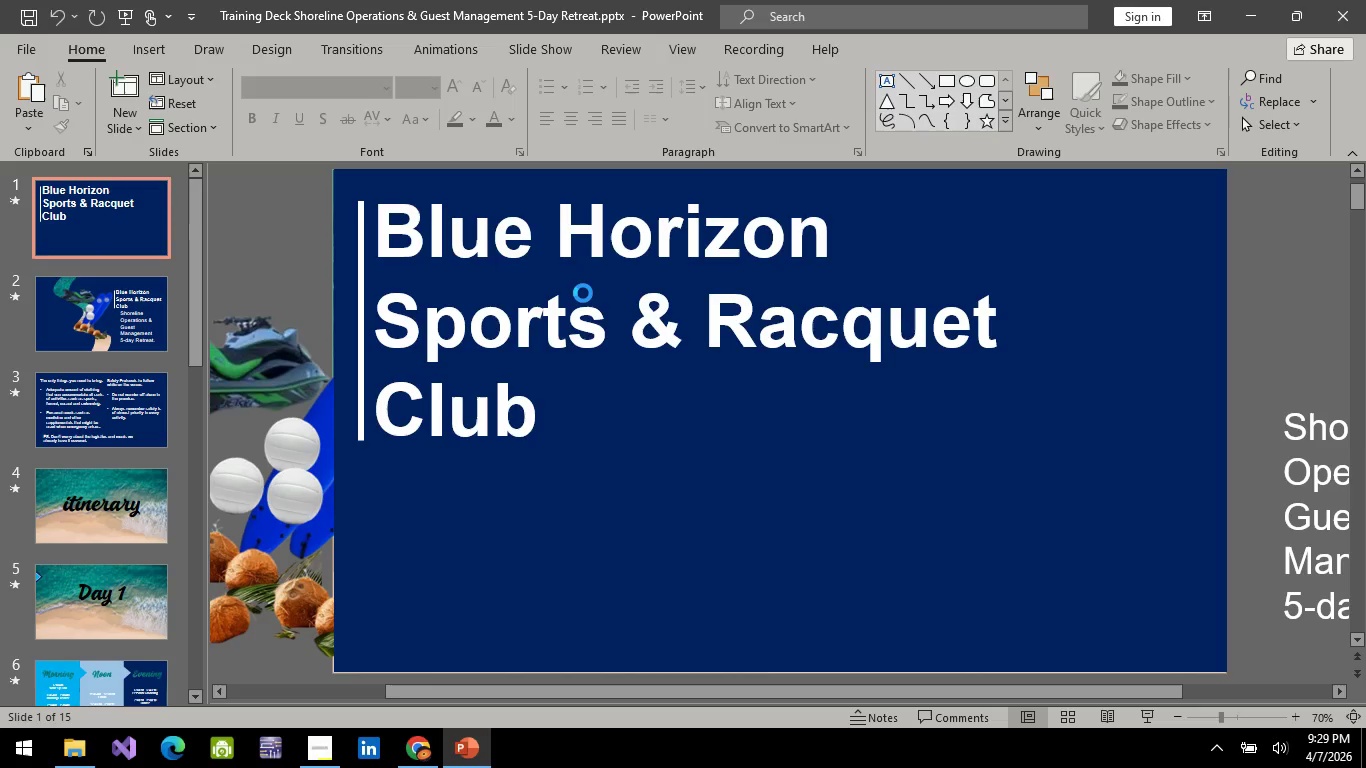 
left_click([22, 47])
 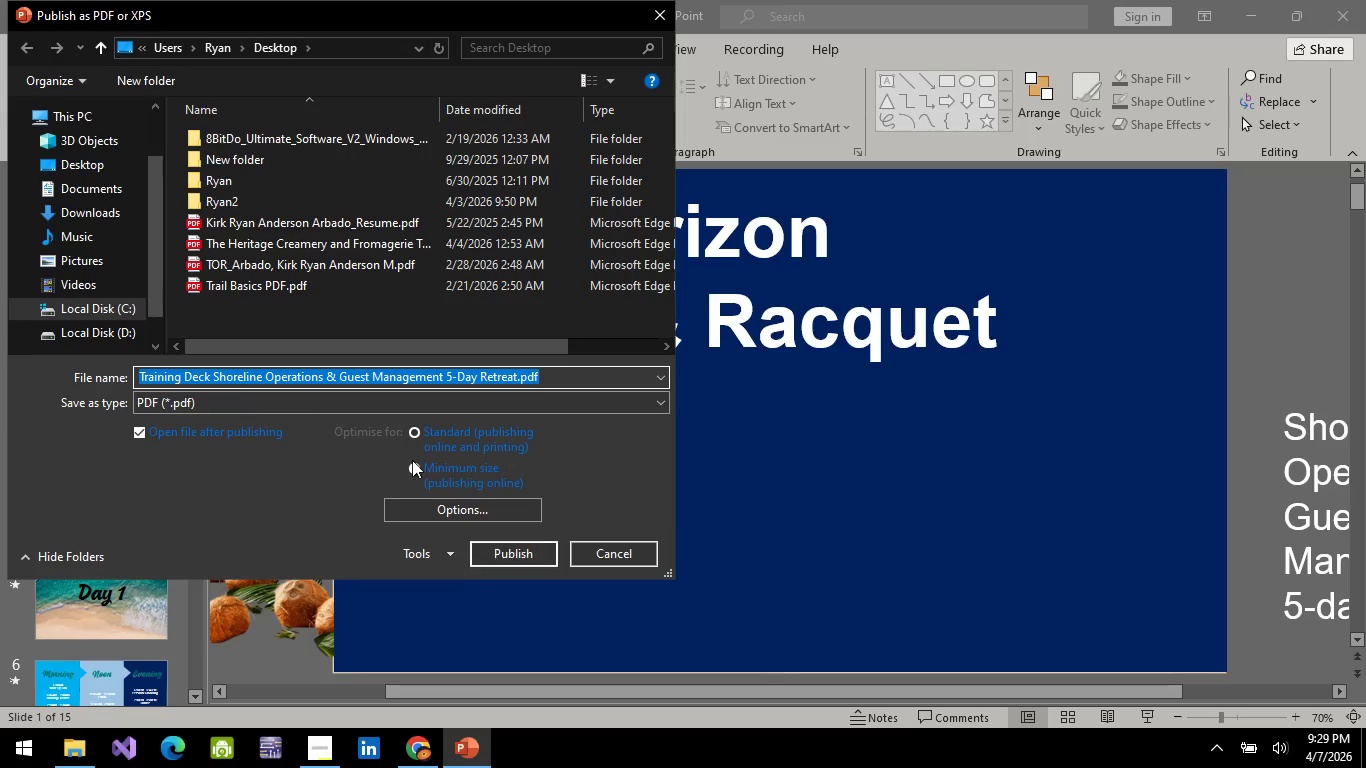 
wait(5.45)
 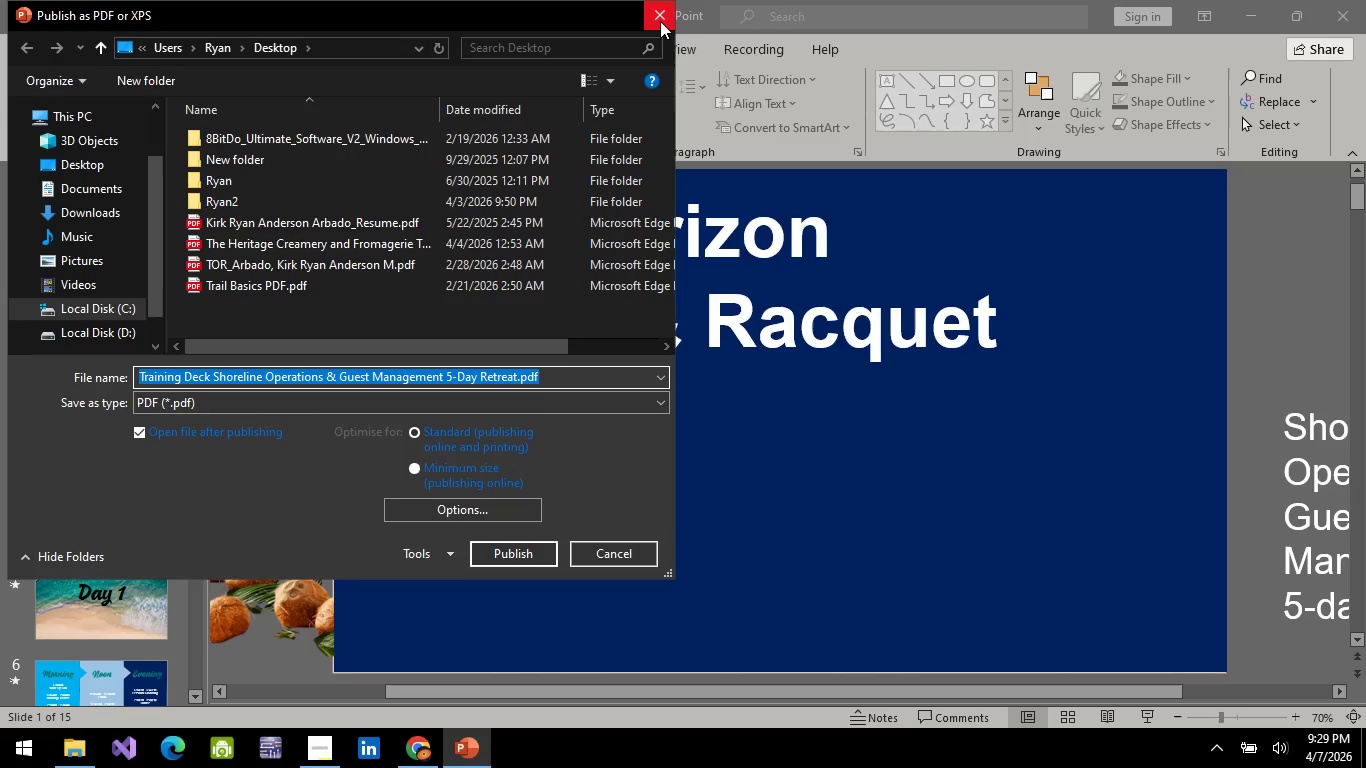 
left_click([72, 157])
 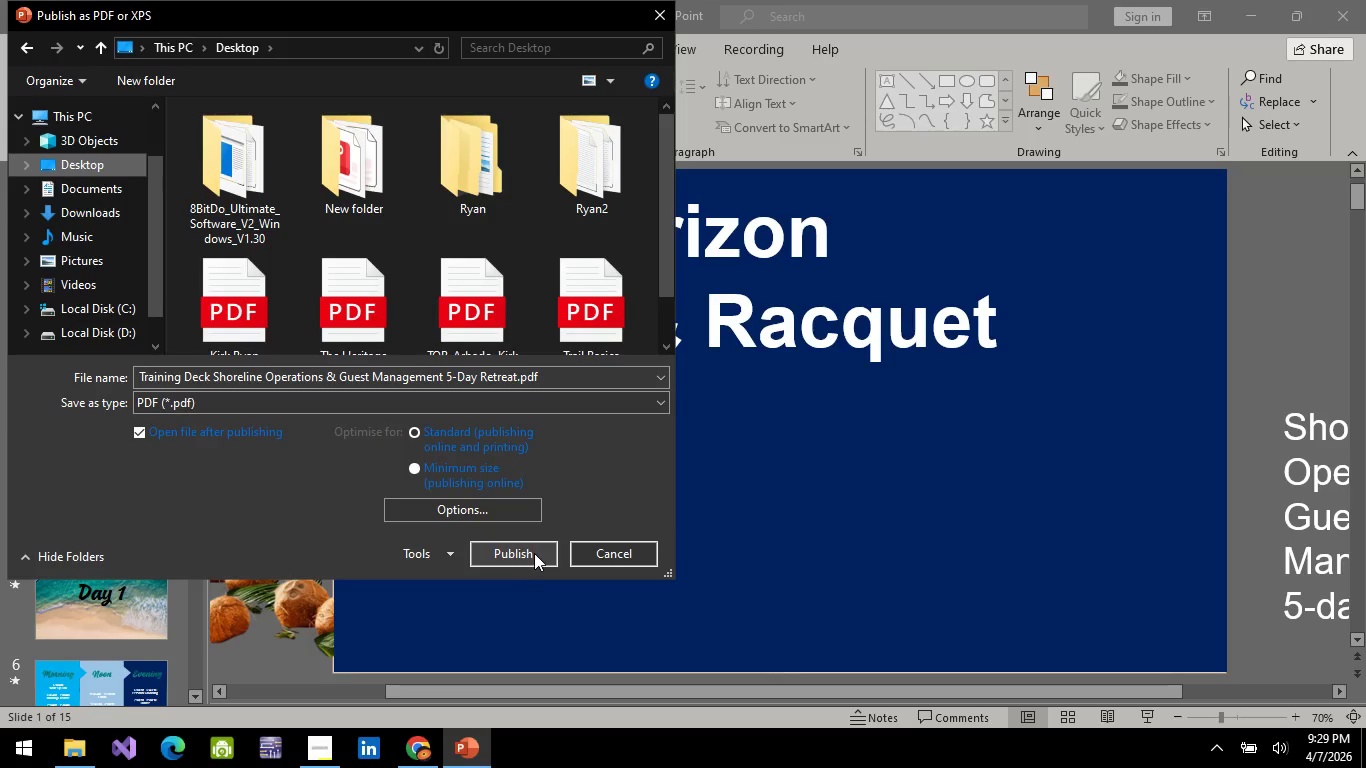 
left_click([534, 553])
 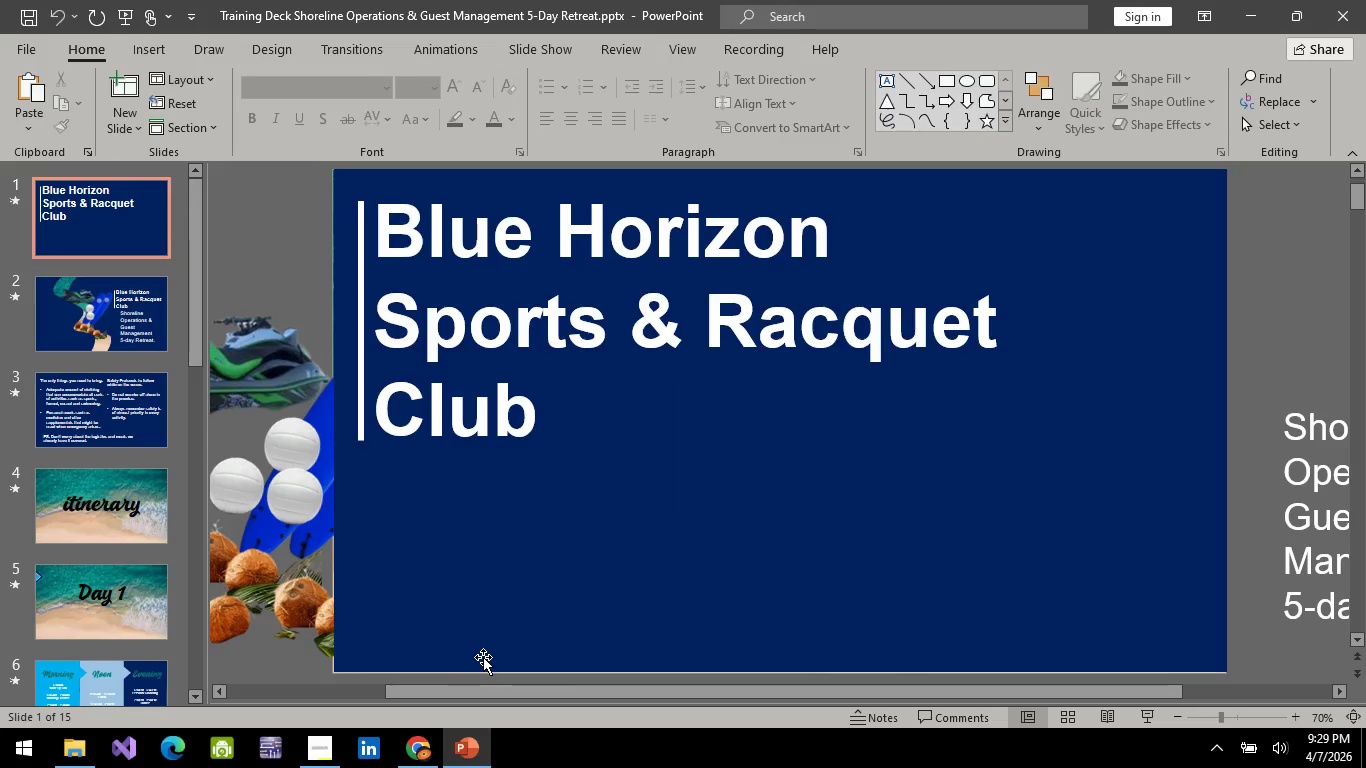 